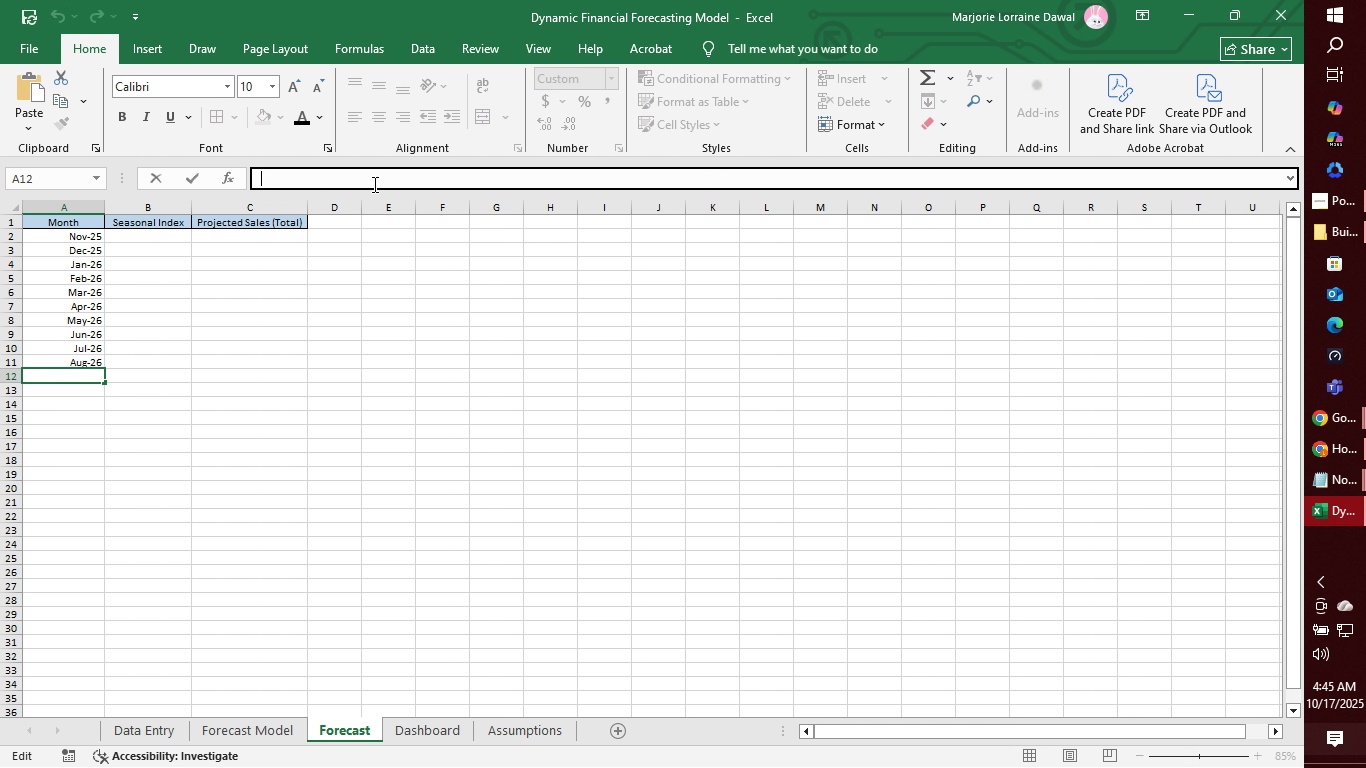 
key(Control+V)
 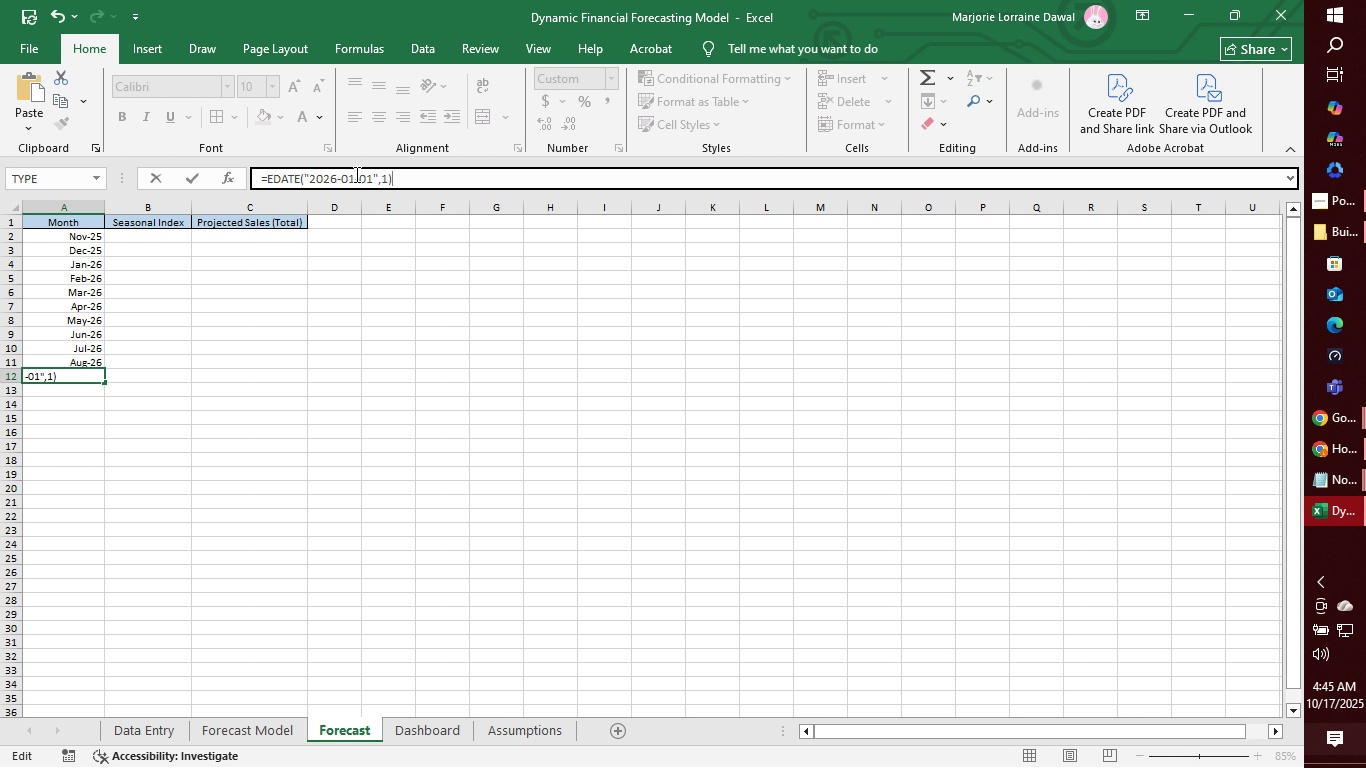 
left_click([355, 174])
 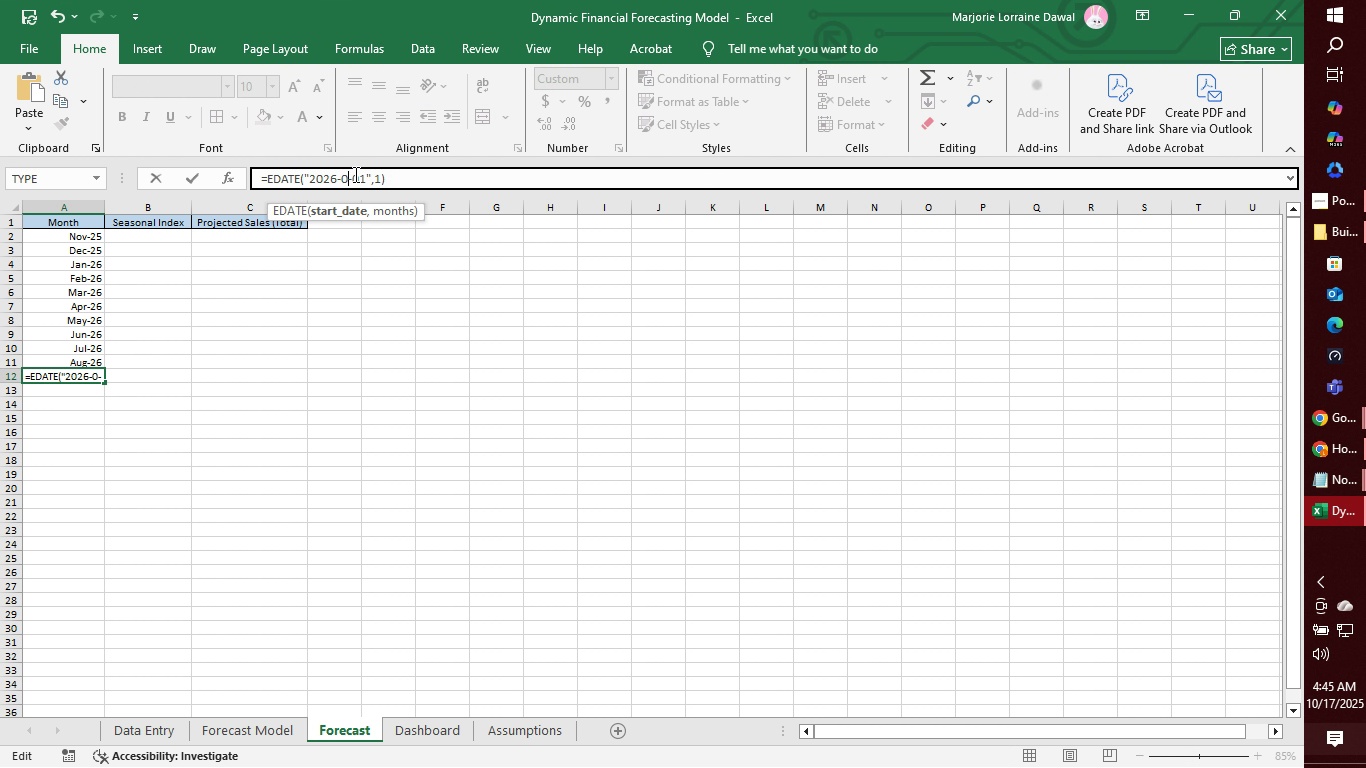 
key(Backspace)
 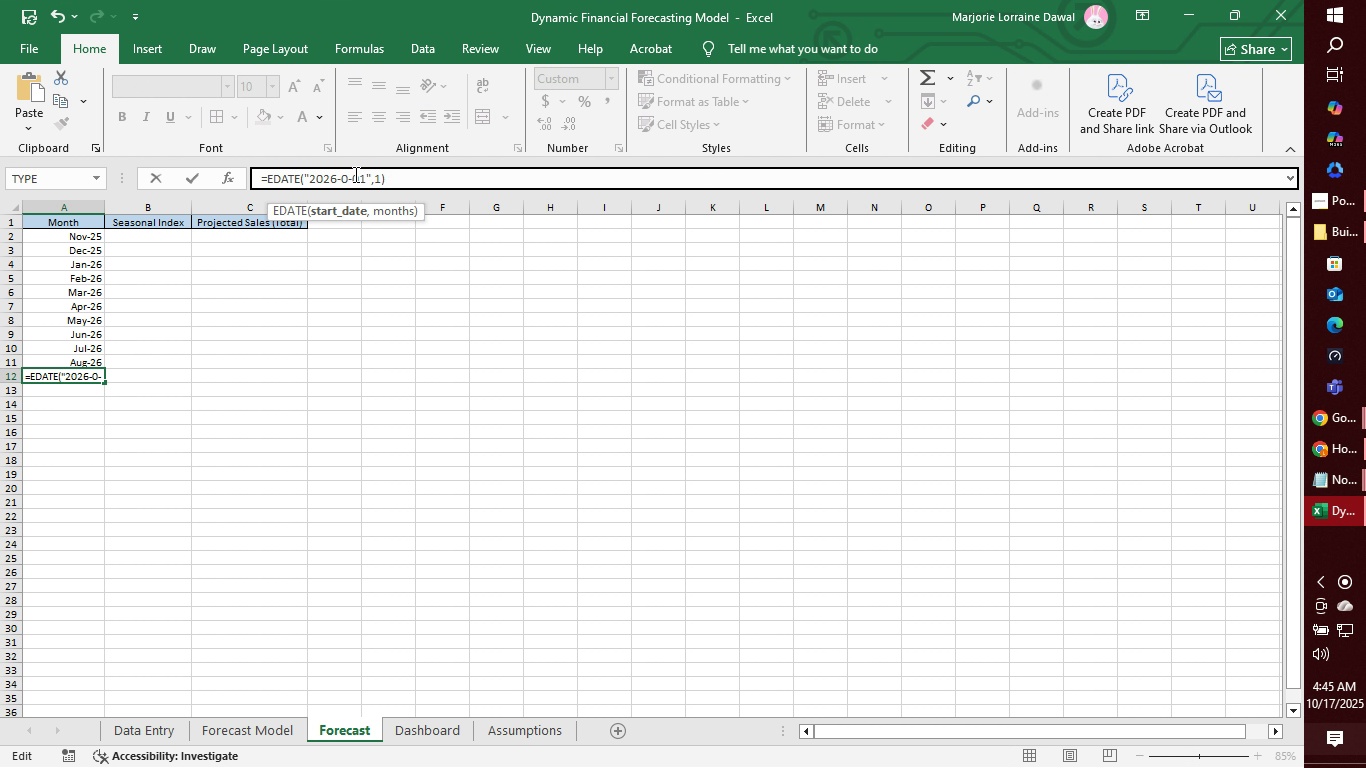 
key(8)
 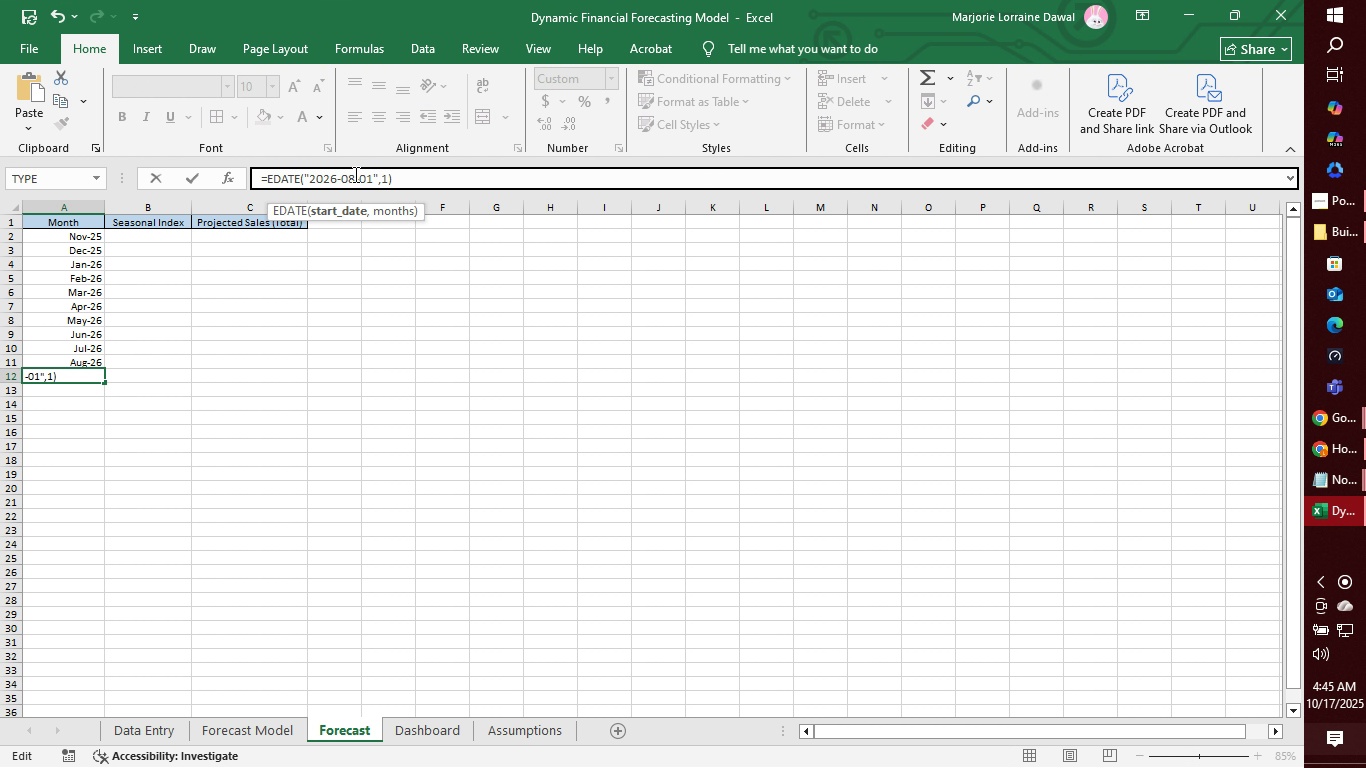 
key(Enter)
 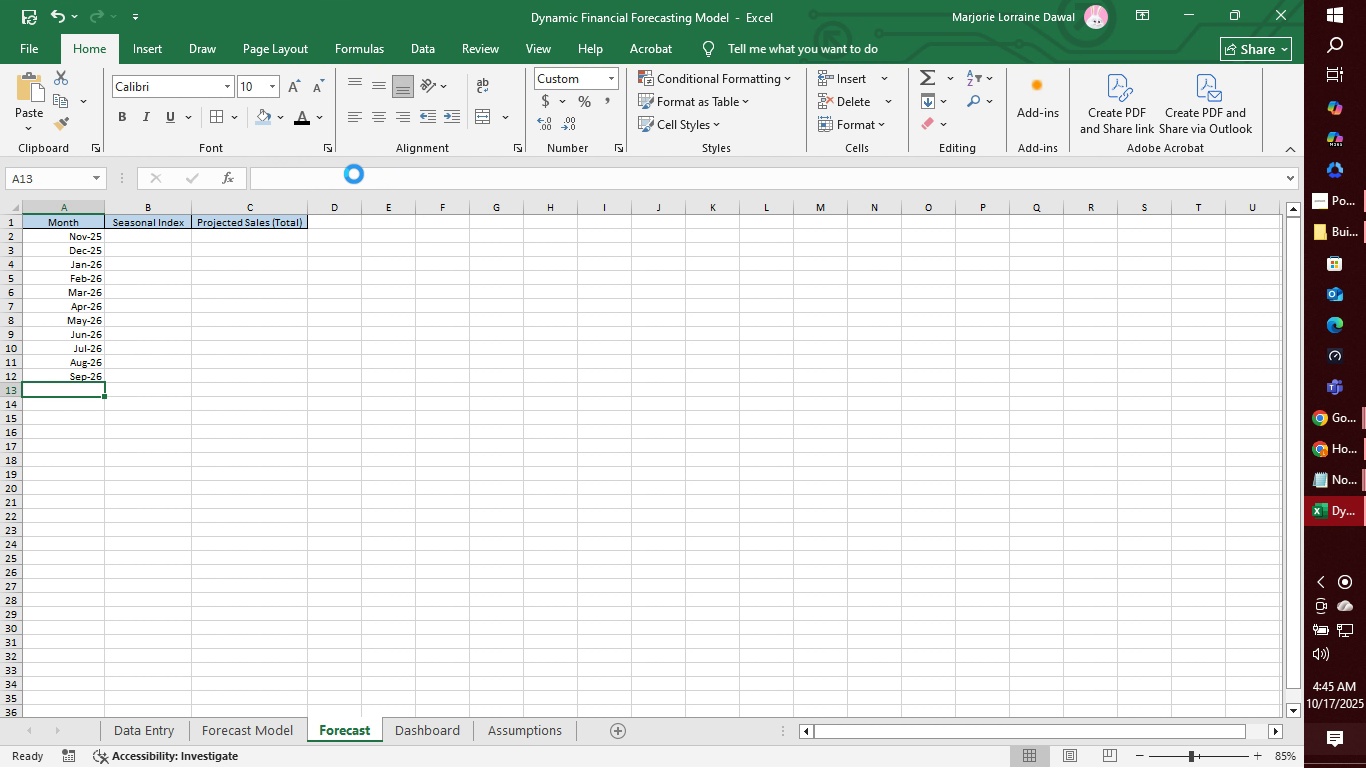 
key(Control+V)
 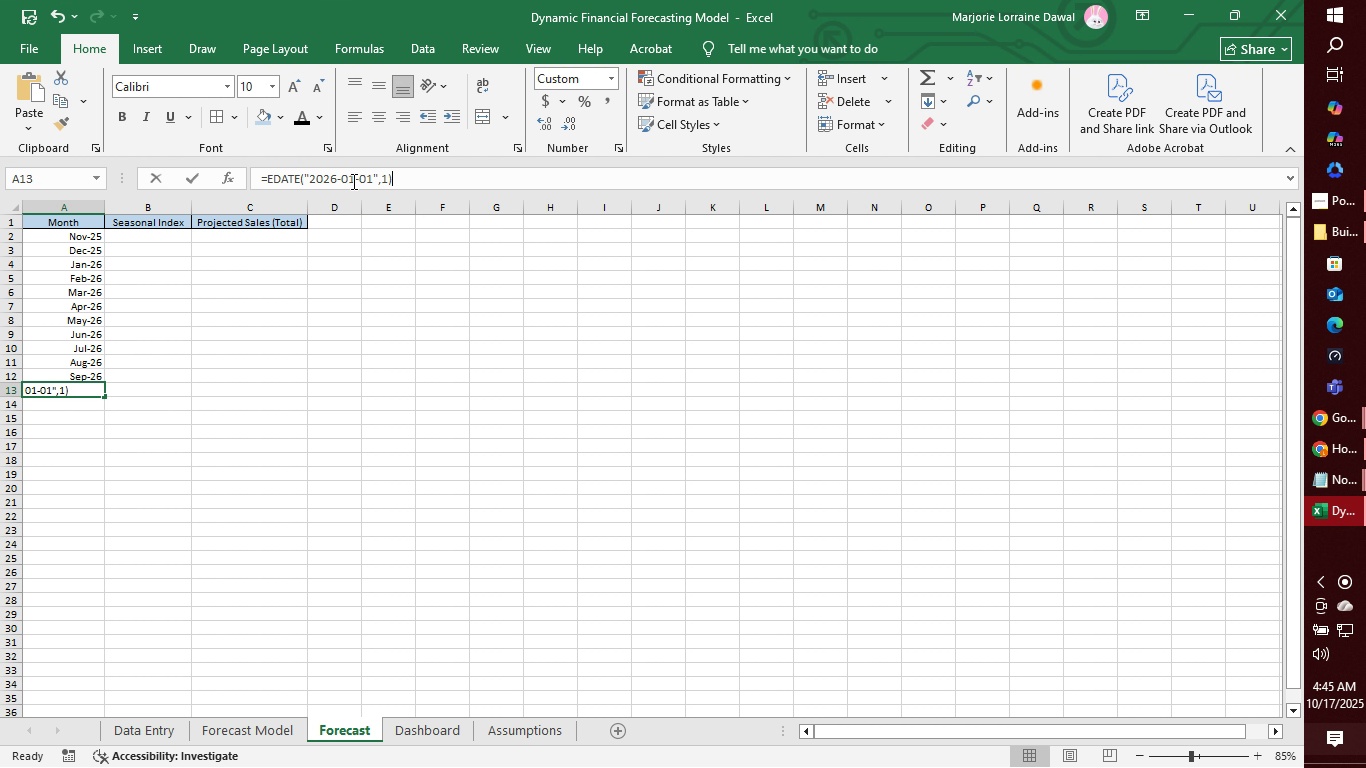 
left_click([352, 181])
 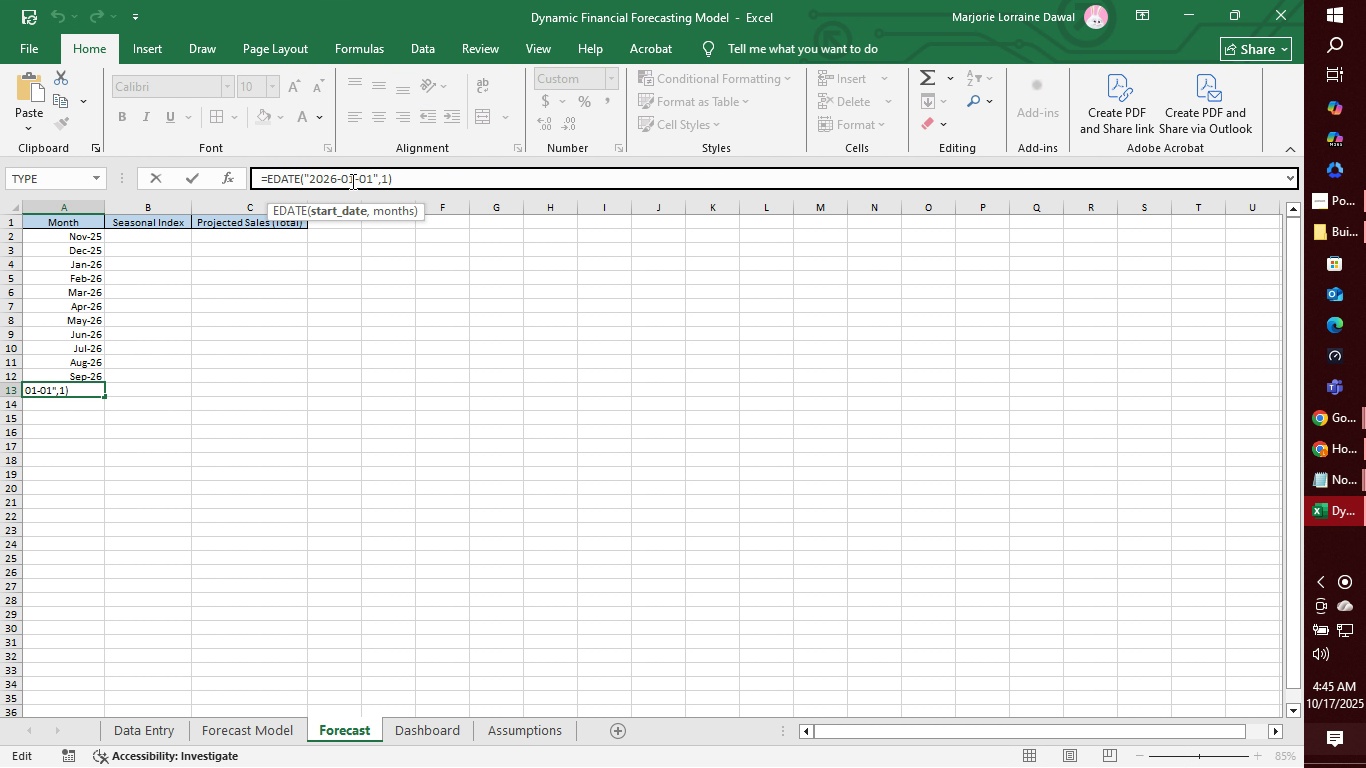 
key(Backspace)
 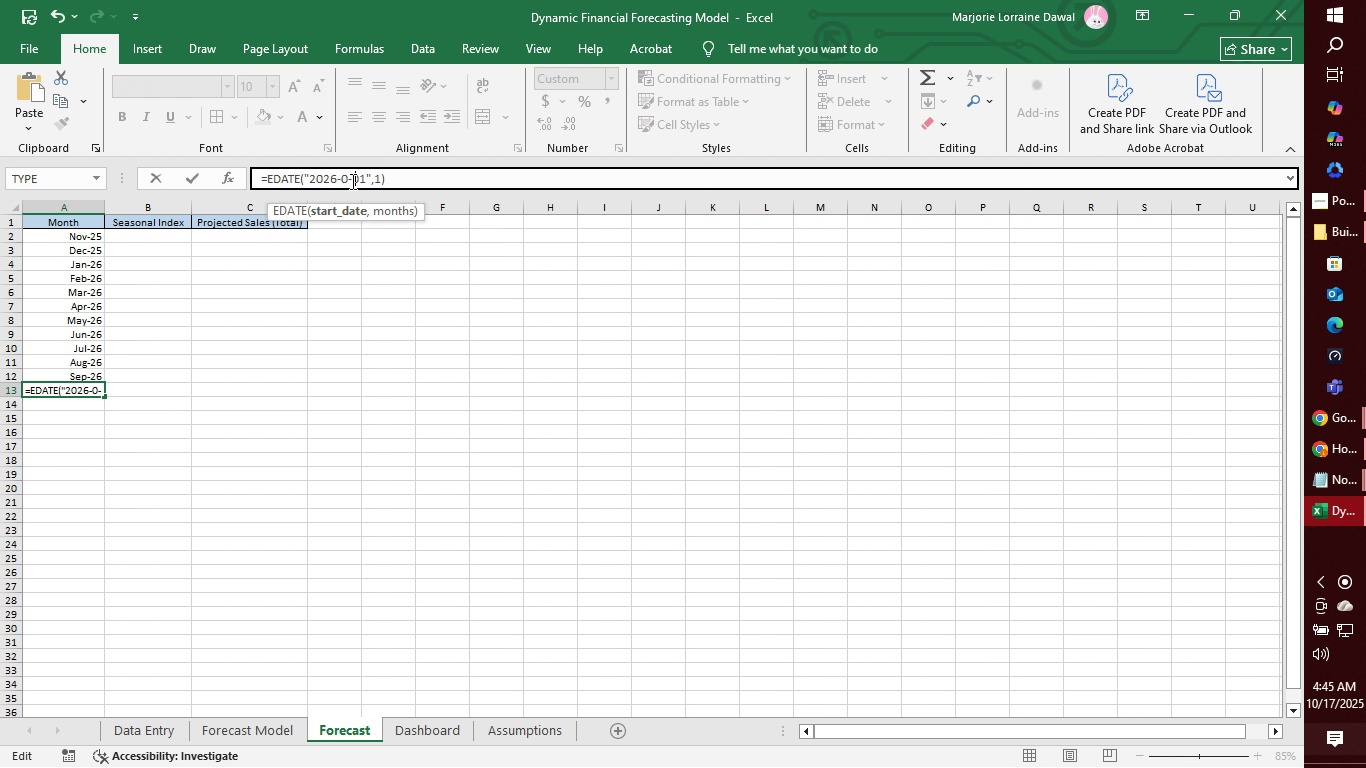 
key(9)
 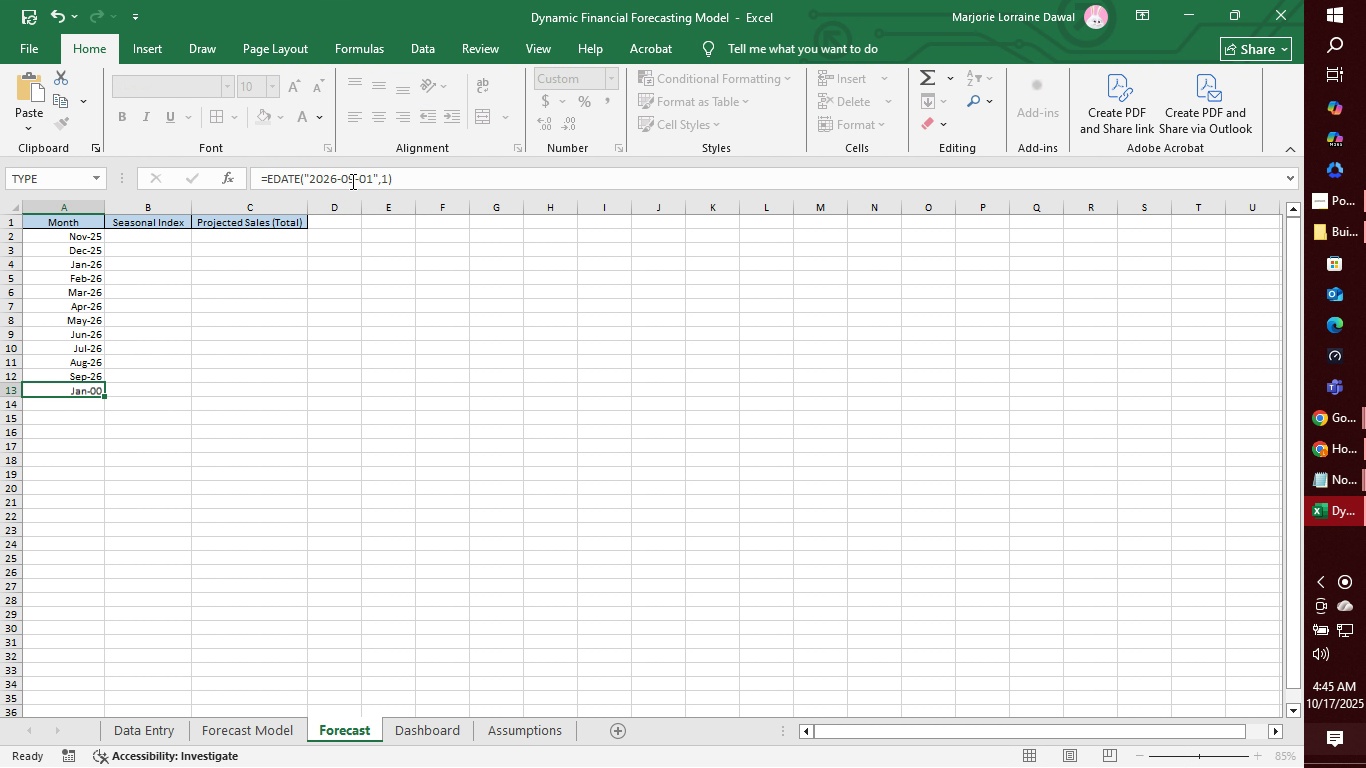 
key(Enter)
 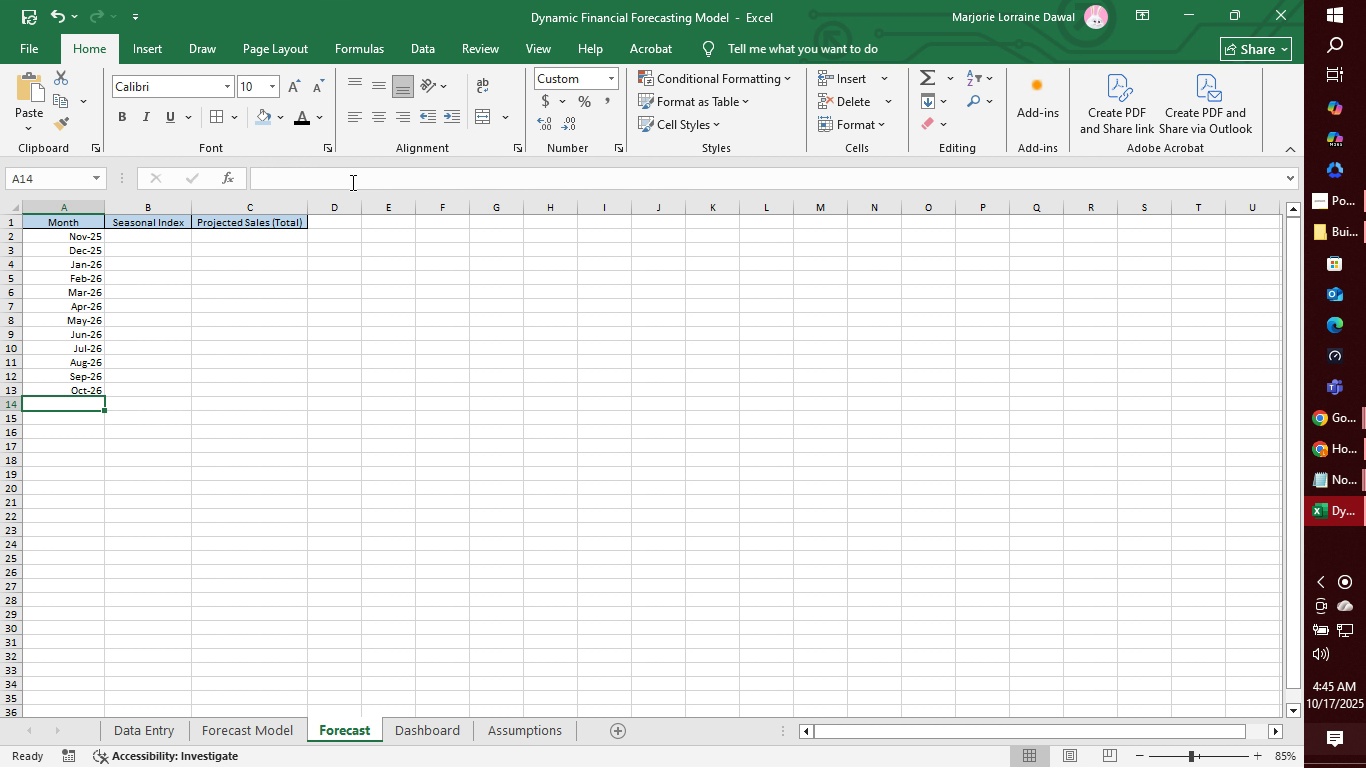 
wait(7.18)
 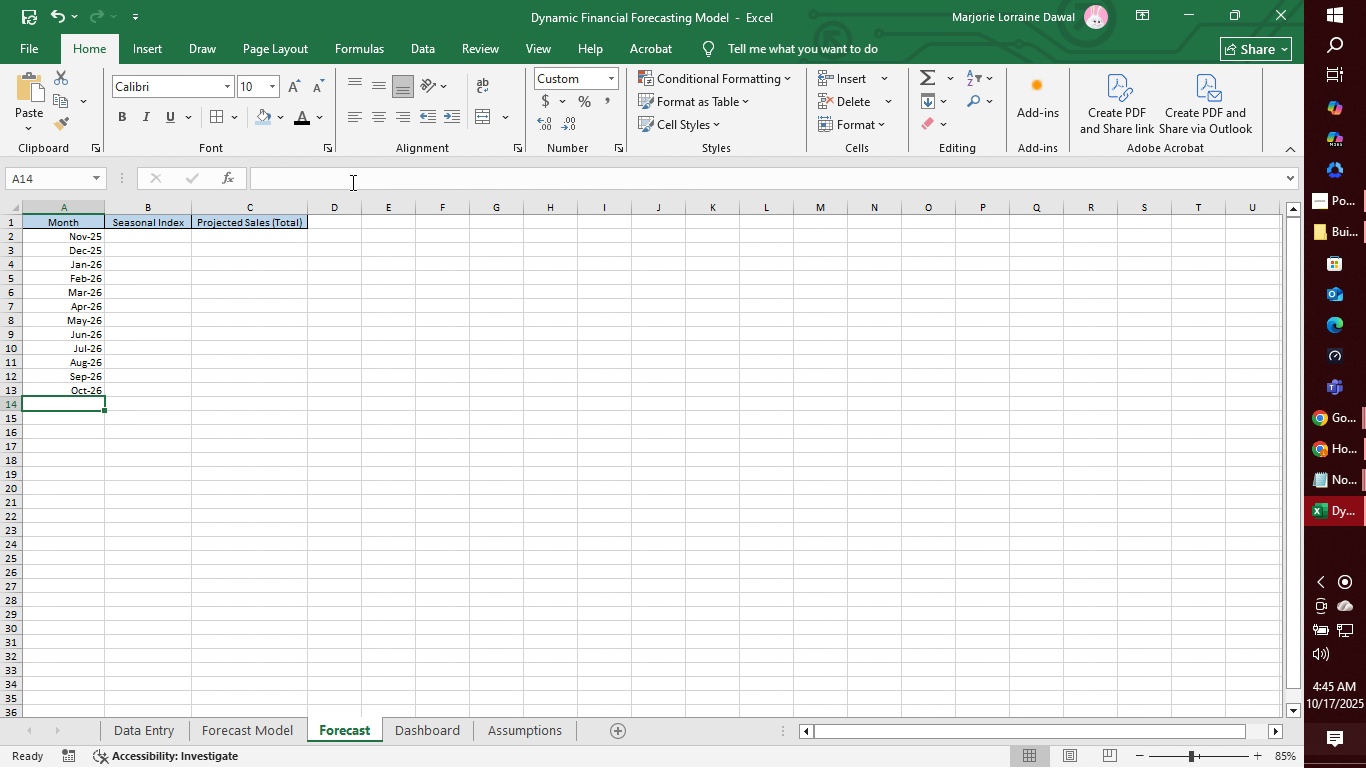 
left_click([158, 234])
 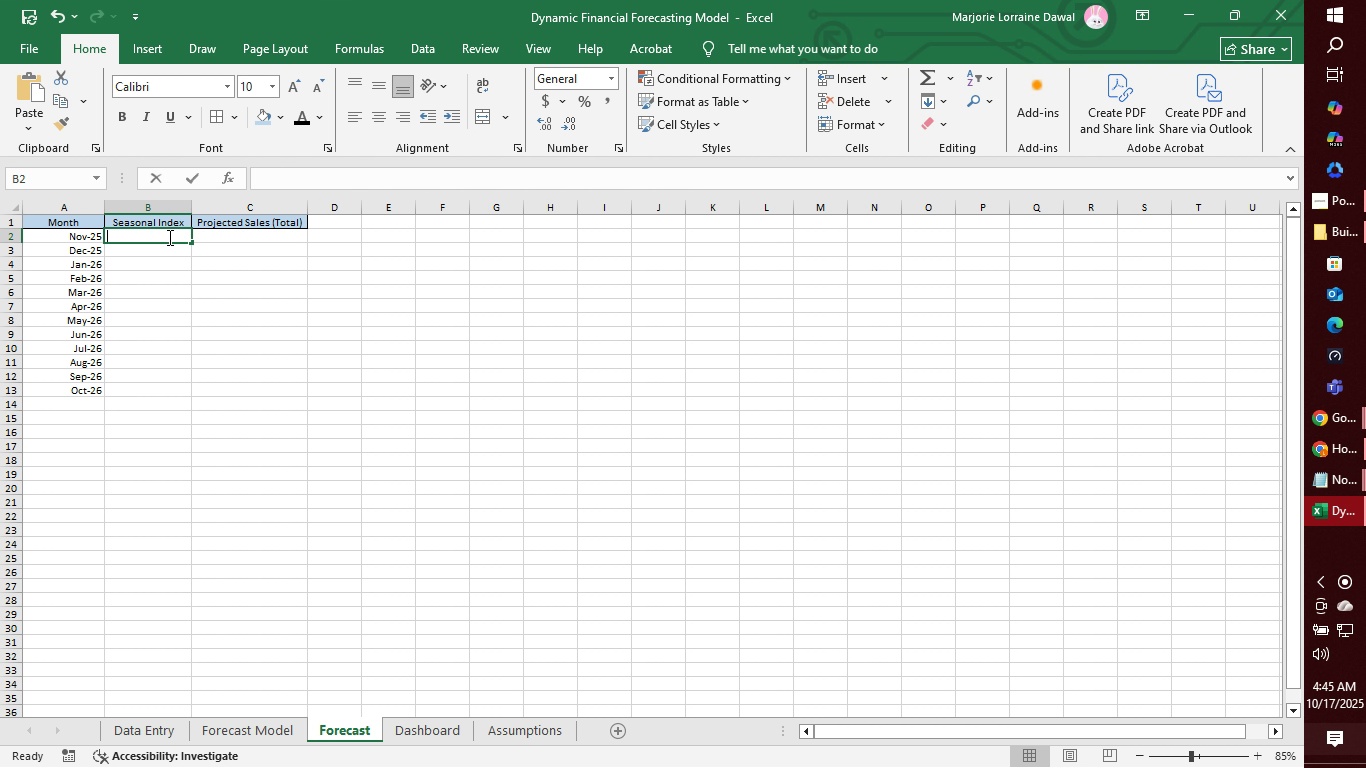 
key(Equal)
 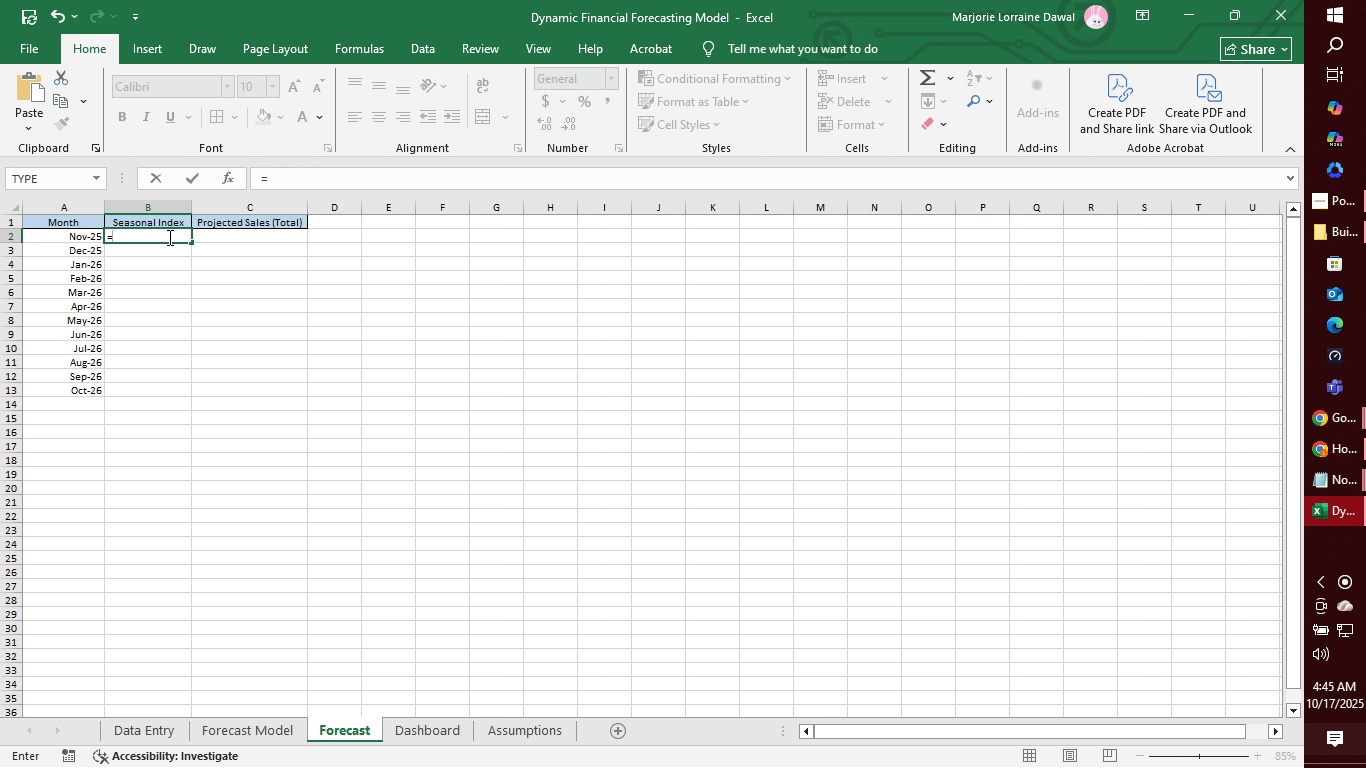 
wait(5.05)
 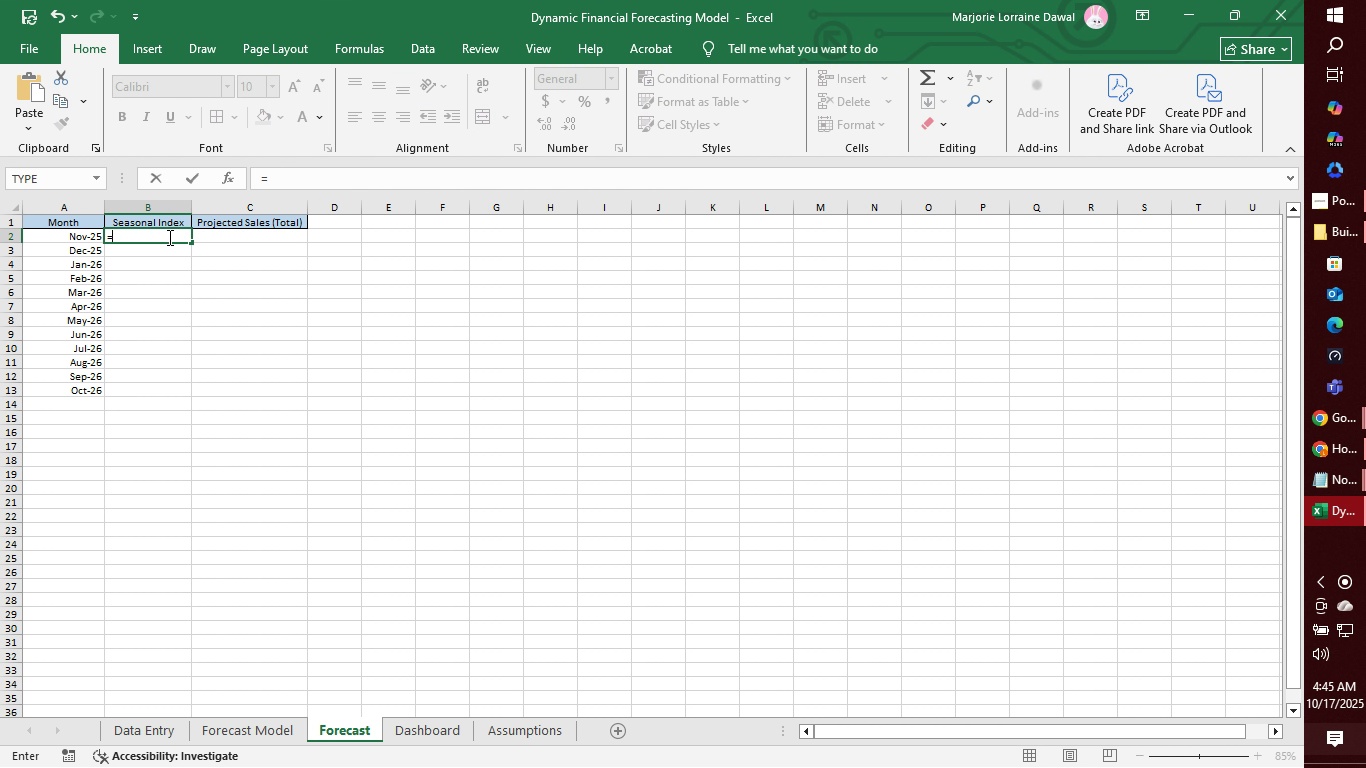 
type(VLOOKUP)
 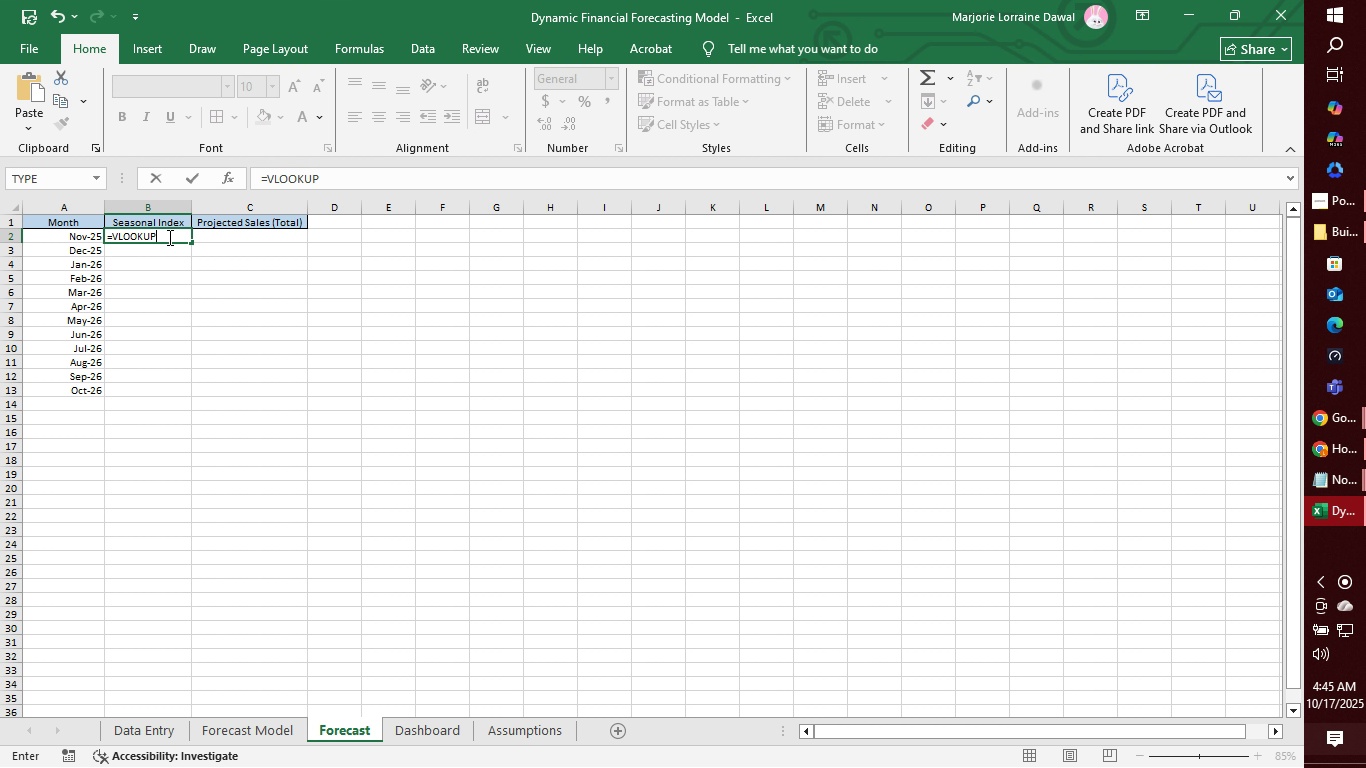 
type((MONTH)
 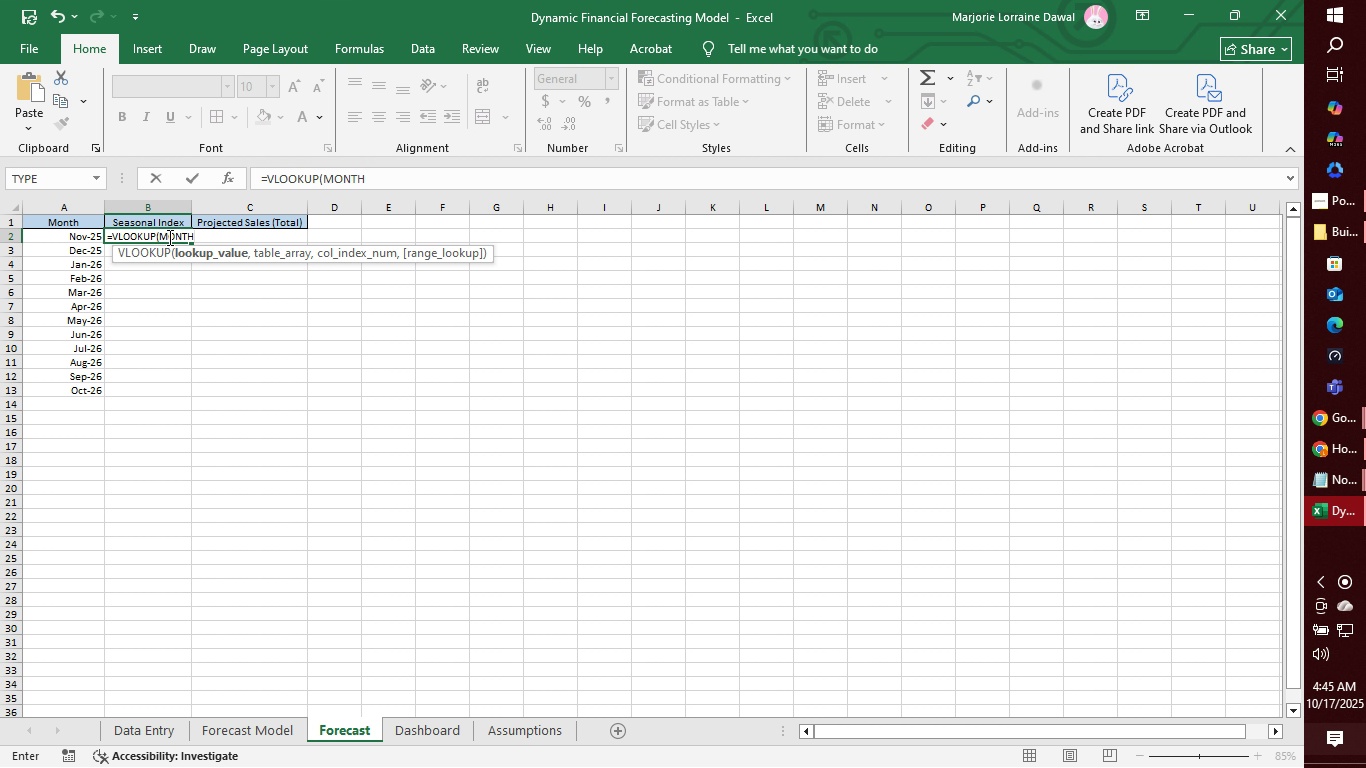 
wait(5.63)
 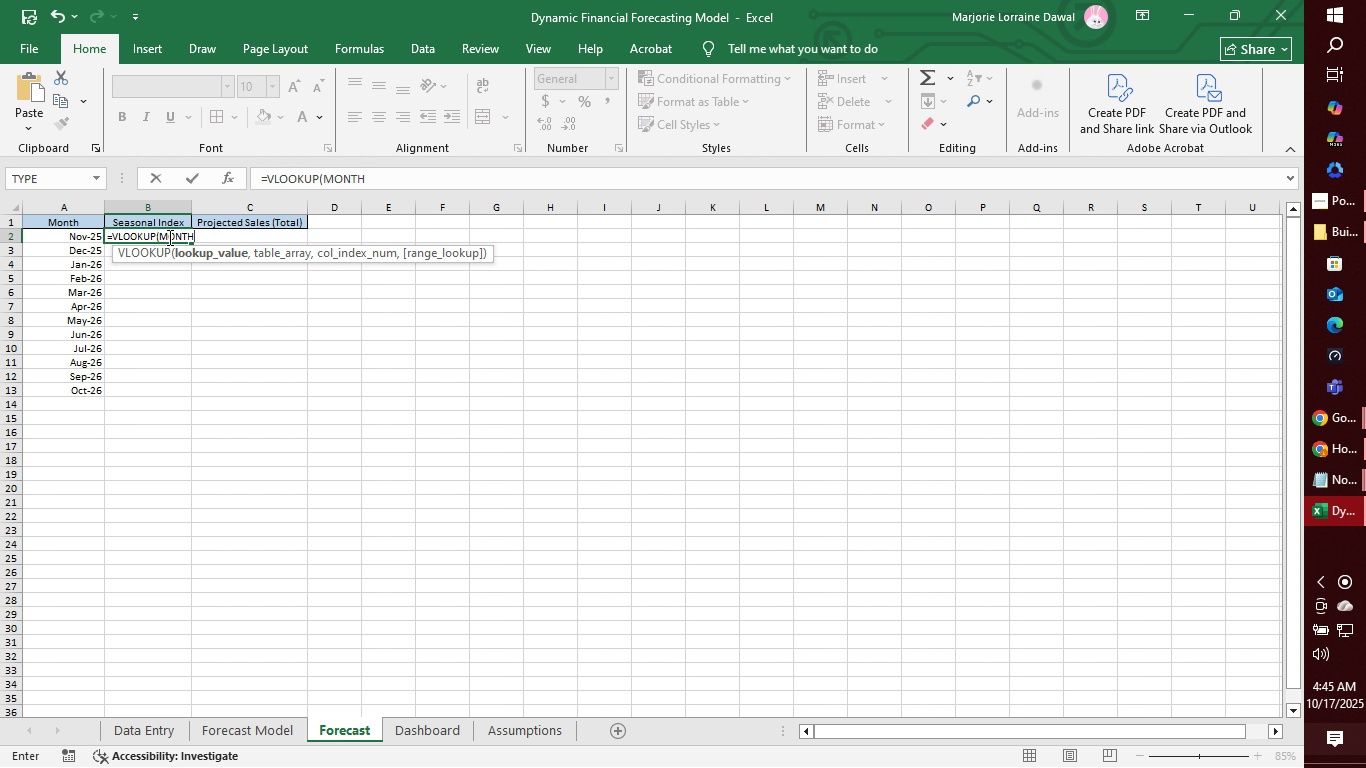 
type((DATEVAKUE)
key(Backspace)
key(Backspace)
key(Backspace)
type(LUE)
 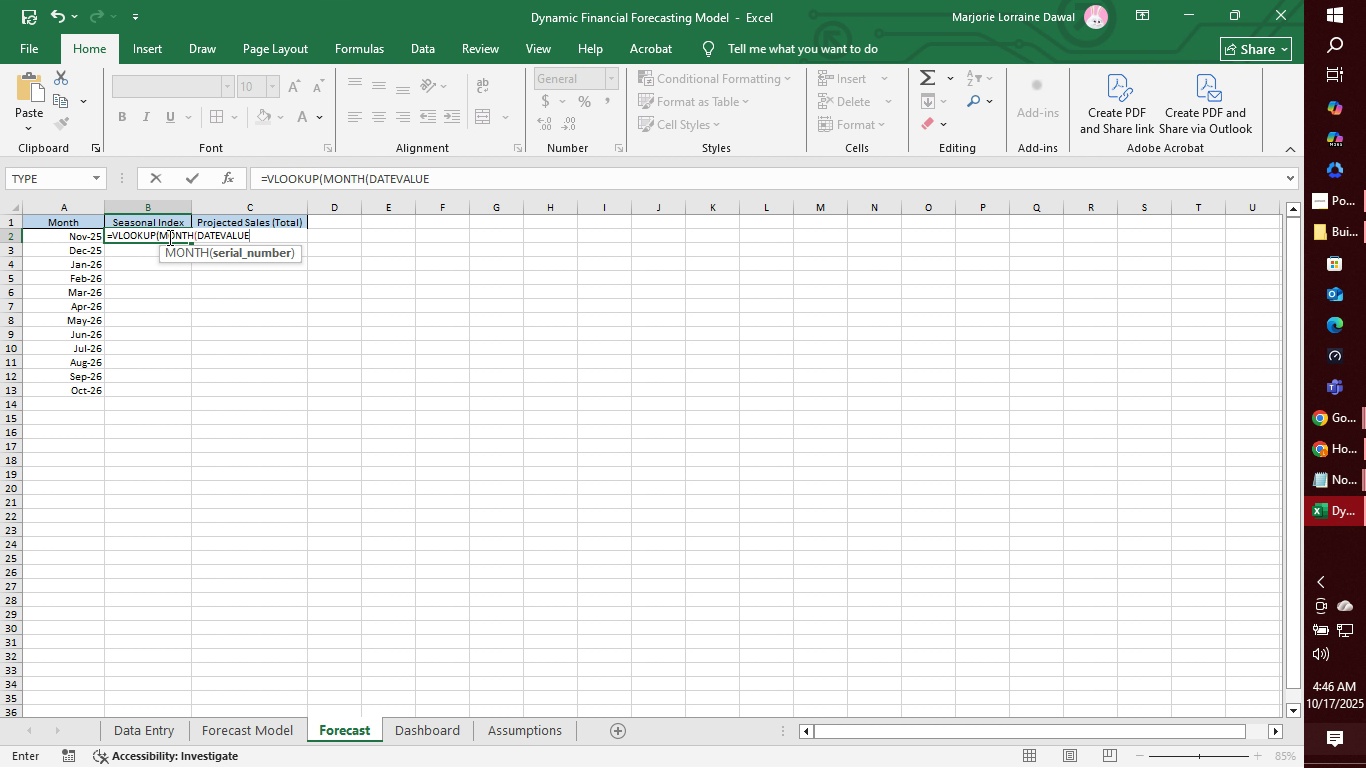 
wait(11.07)
 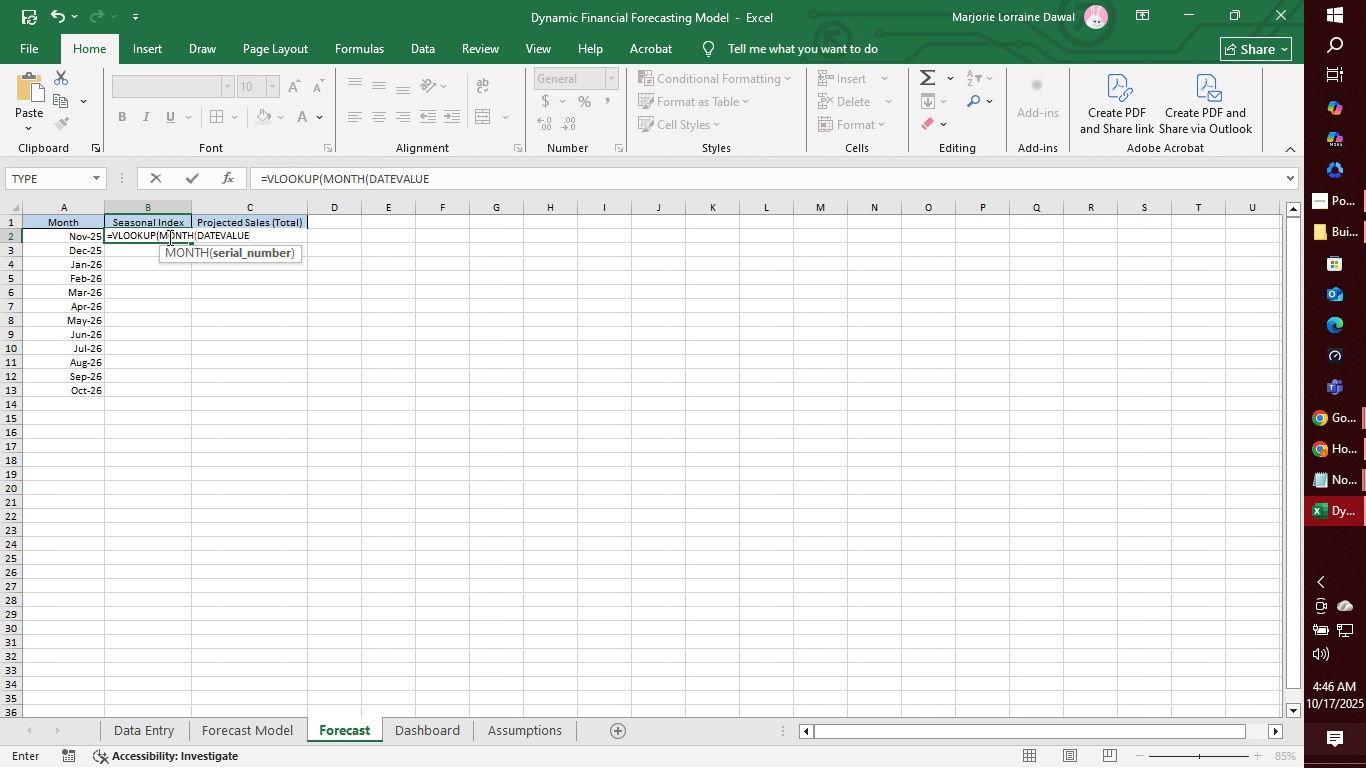 
type((A2)
 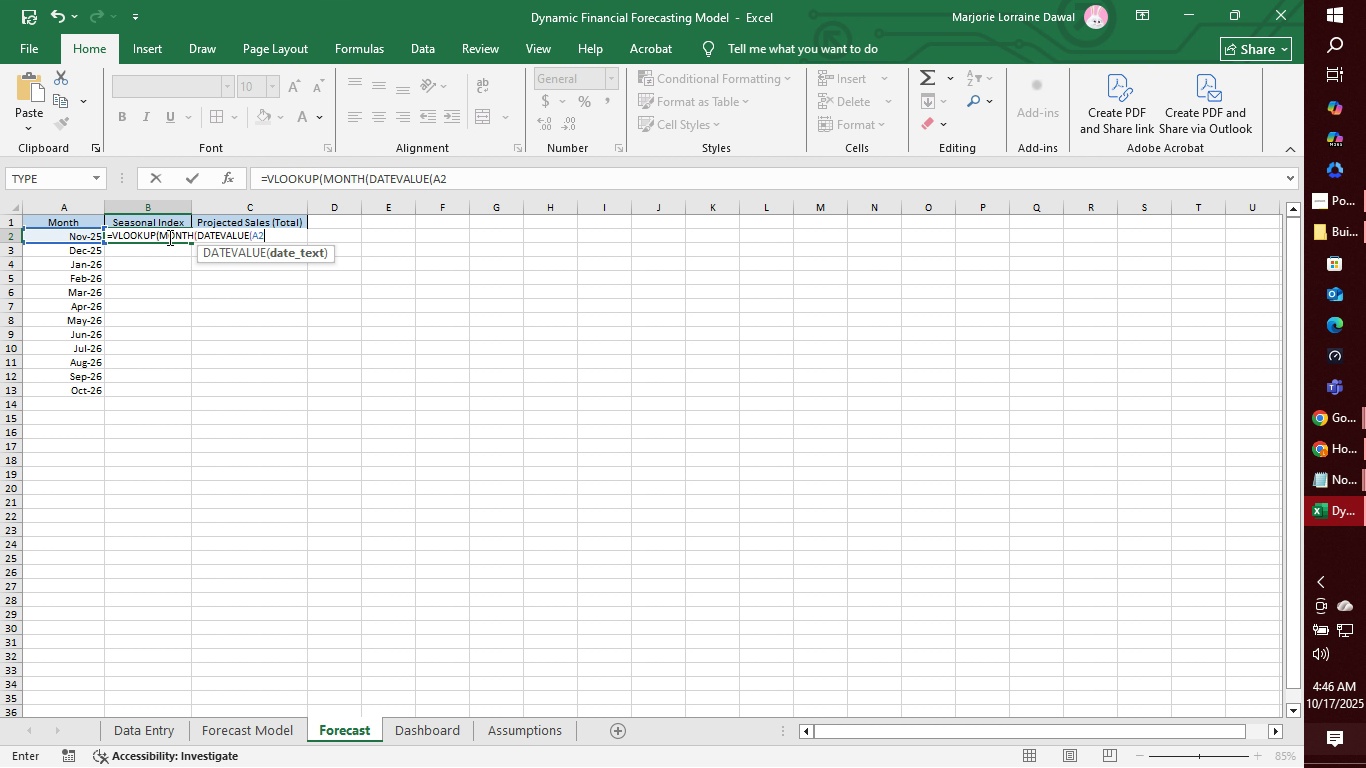 
wait(5.63)
 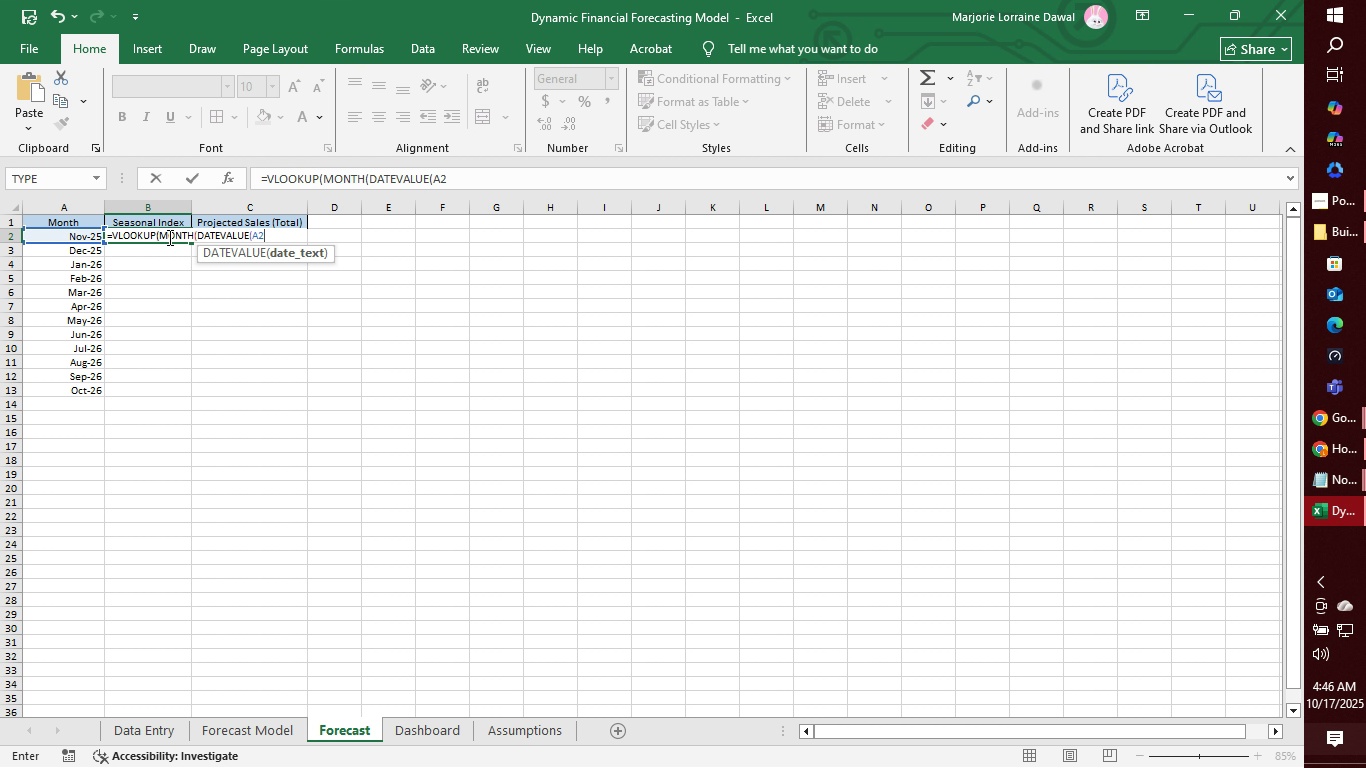 
hold_key(key=ShiftLeft, duration=1.51)
 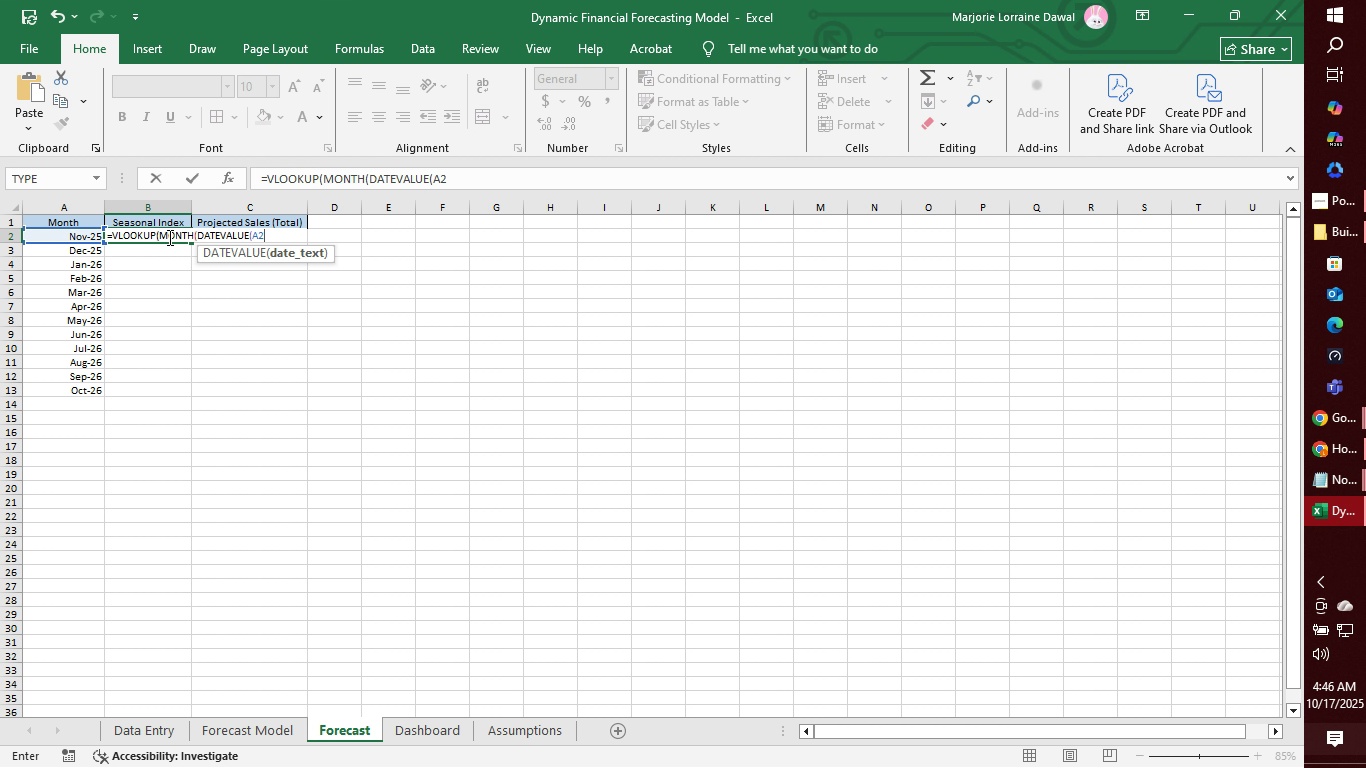 
key(Shift+6)
 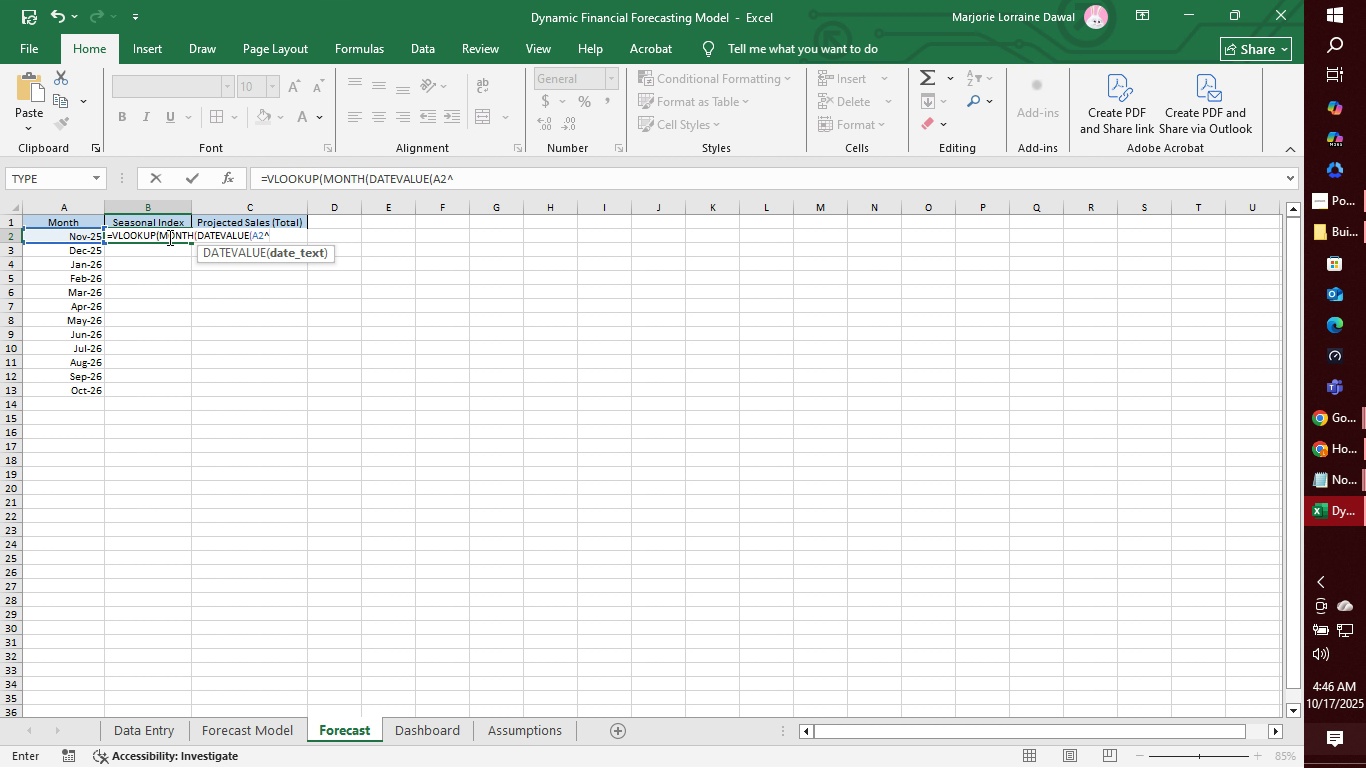 
key(Backspace)
 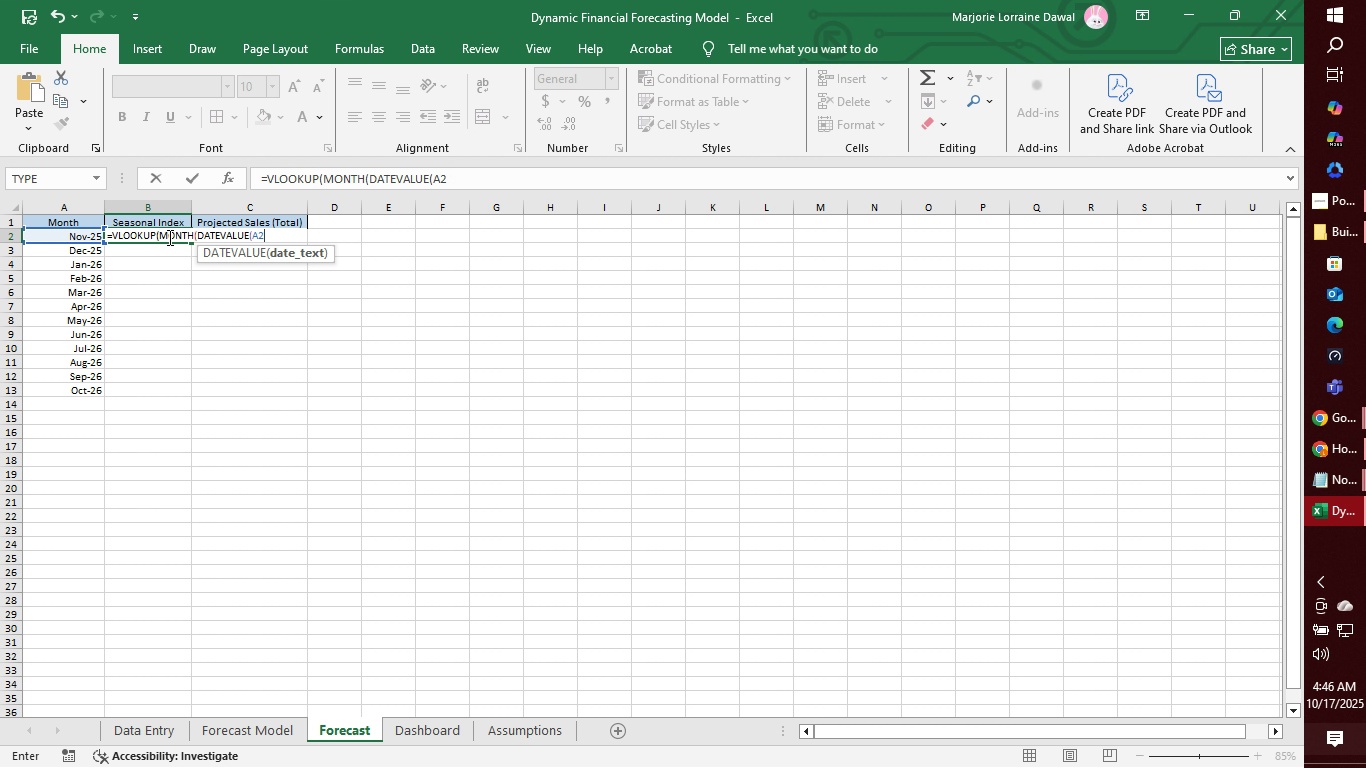 
key(Shift+7)
 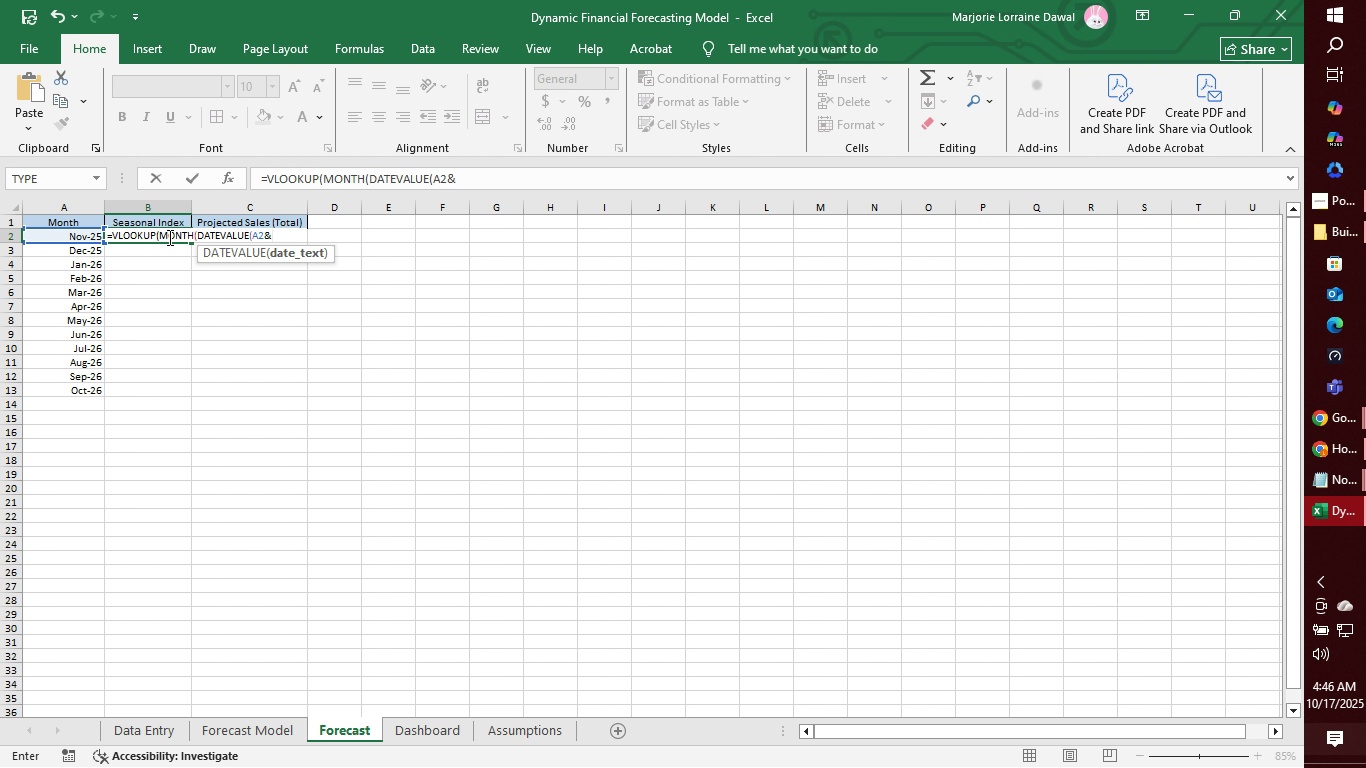 
hold_key(key=ShiftRight, duration=0.41)
 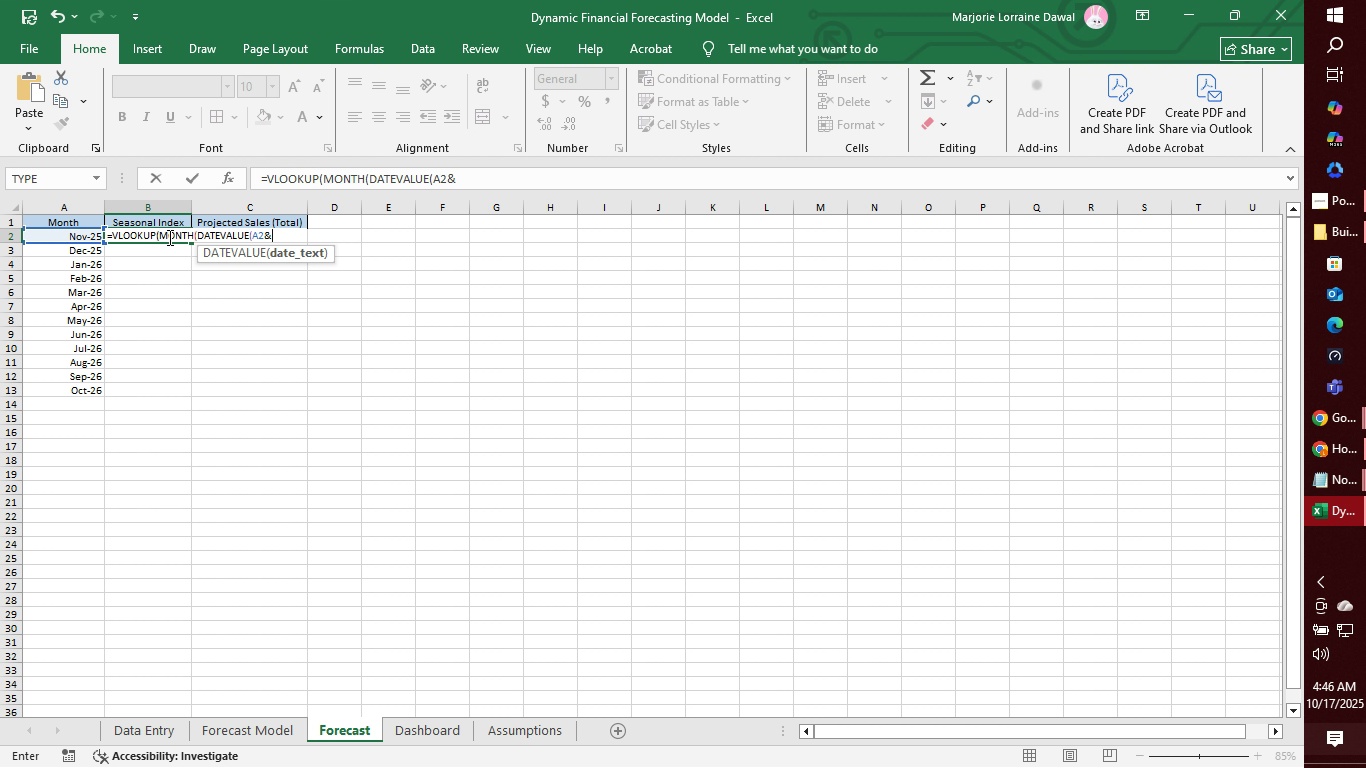 
type("-01")
 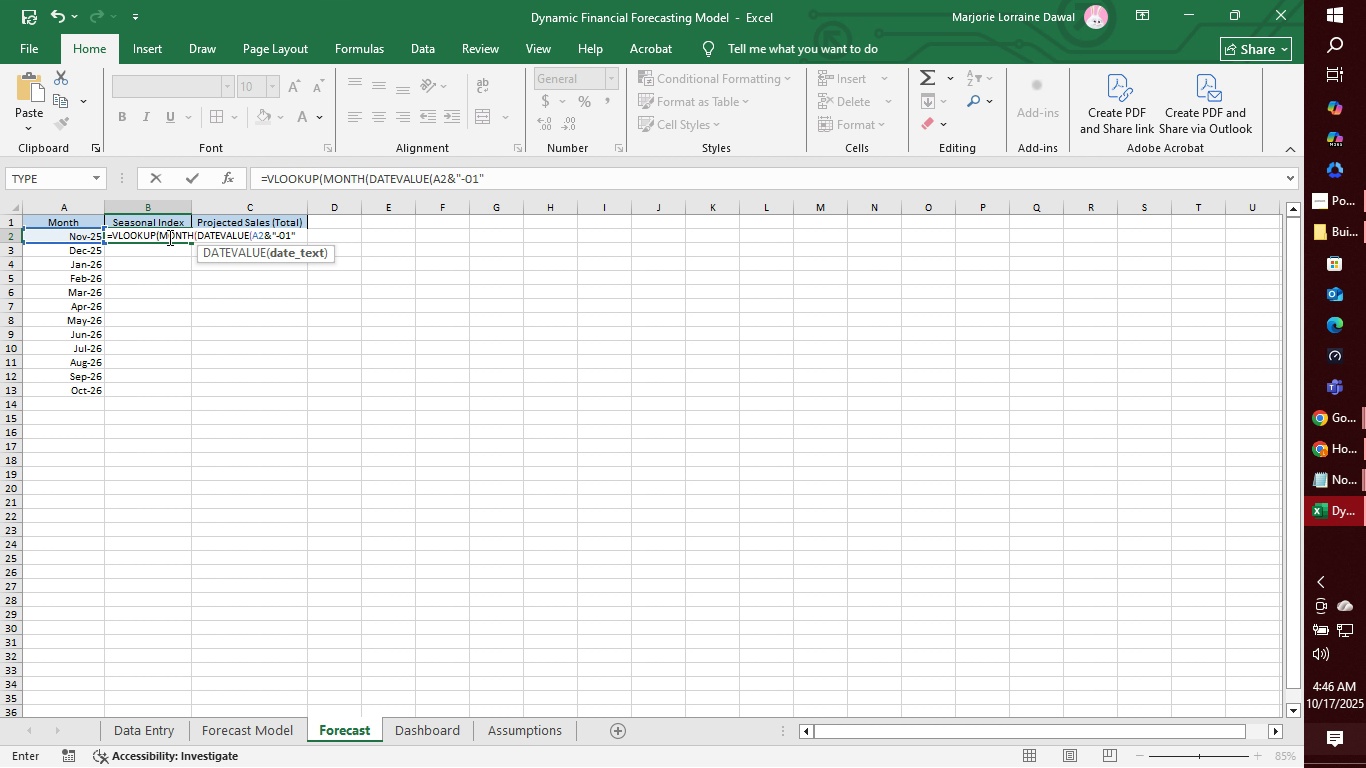 
wait(6.18)
 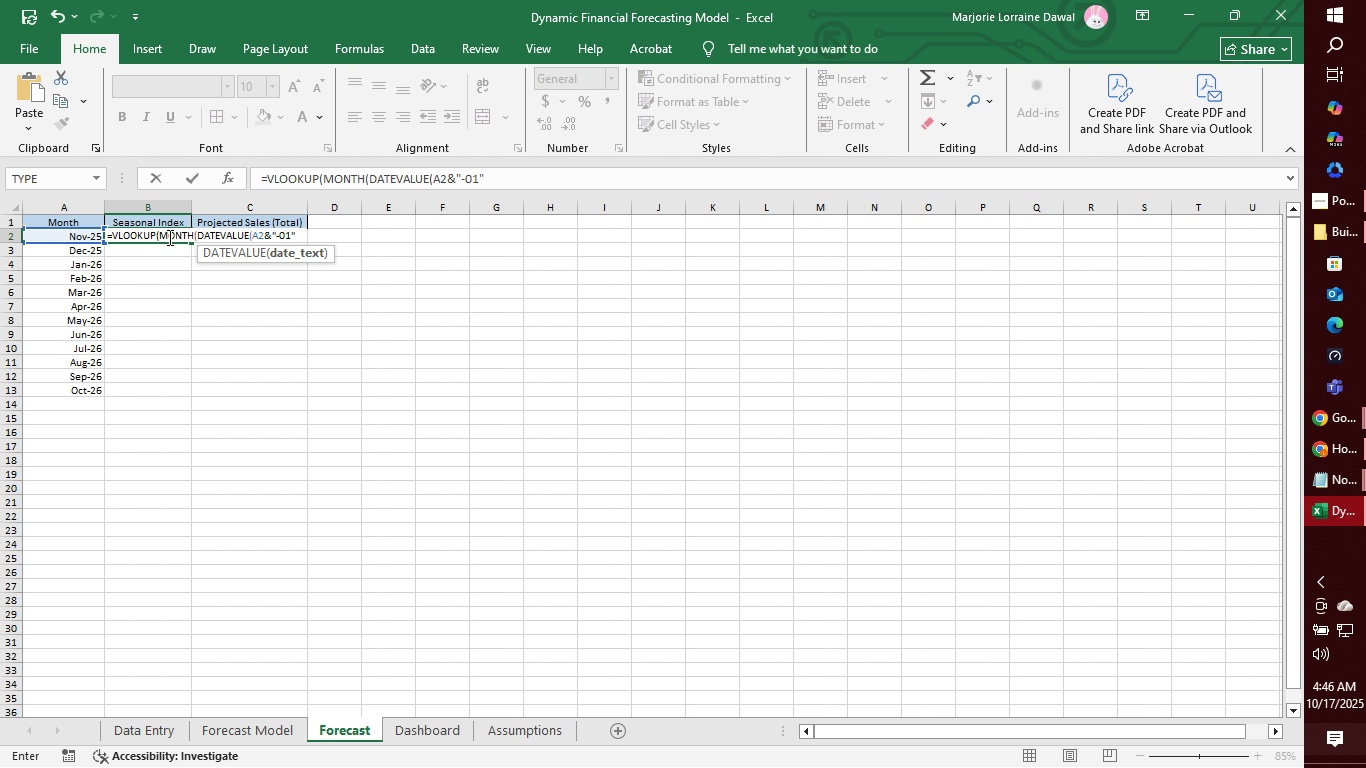 
hold_key(key=ShiftRight, duration=1.51)
 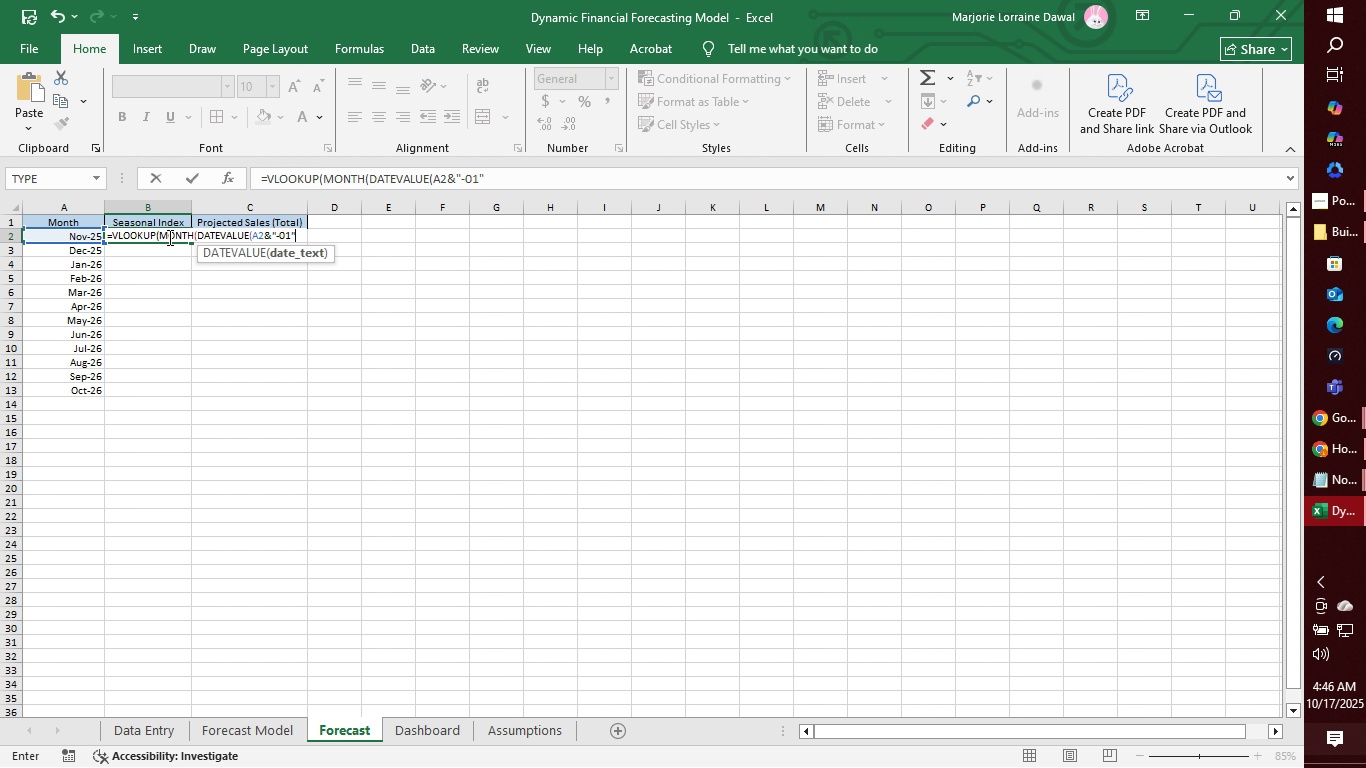 
type()))
 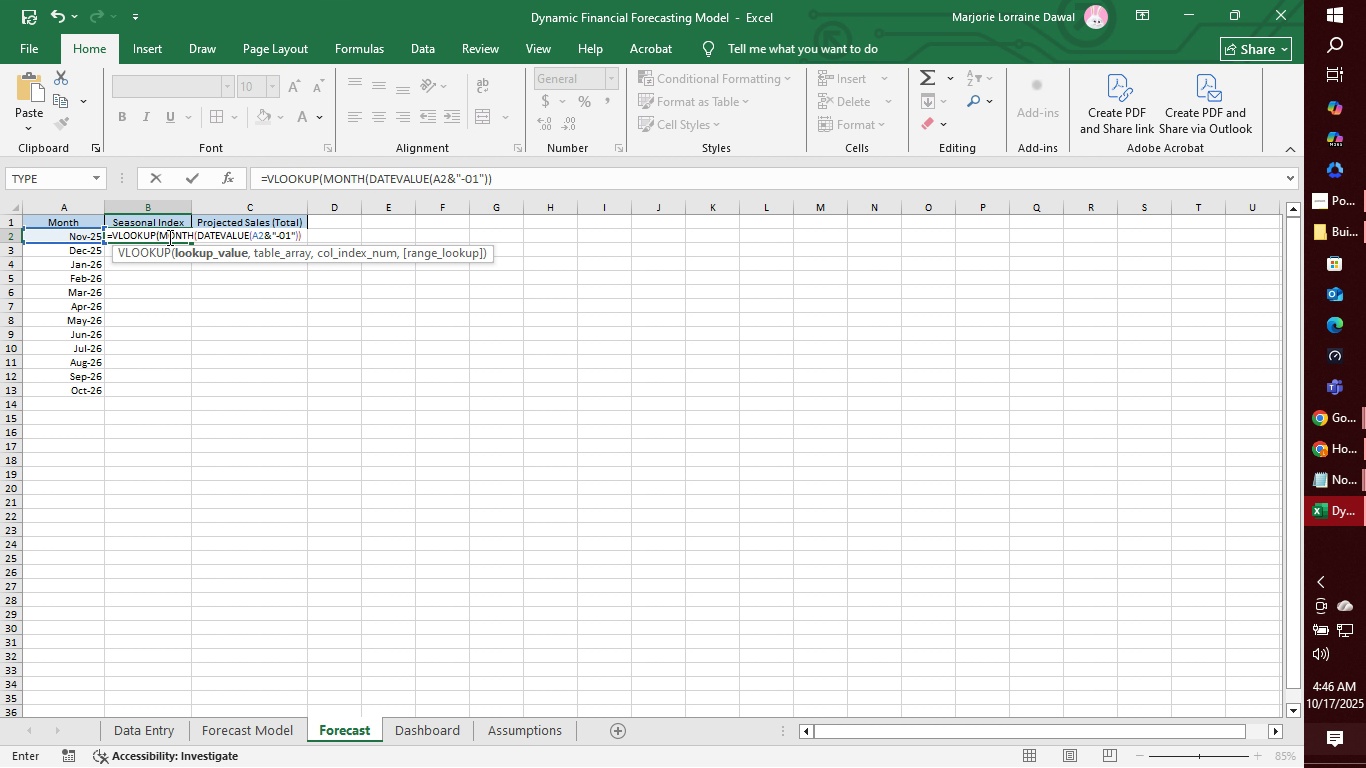 
wait(5.12)
 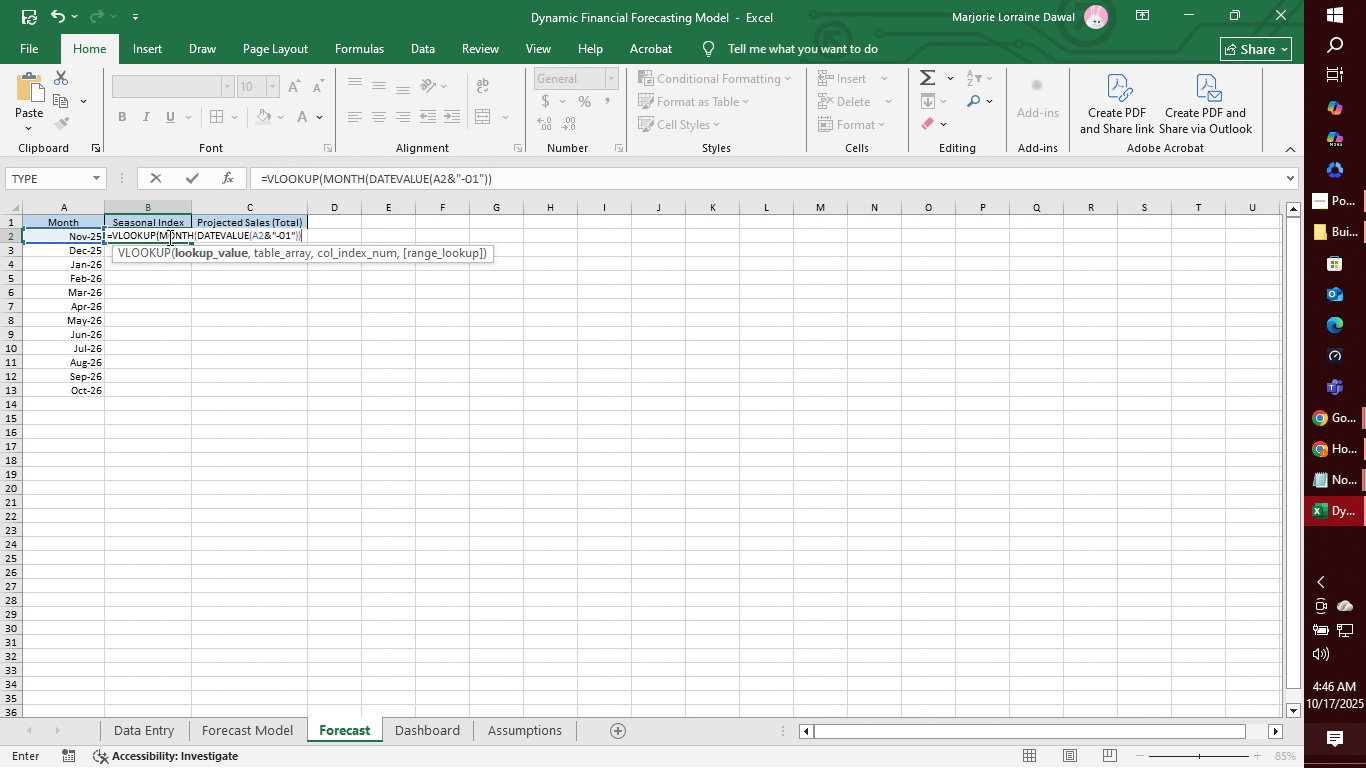 
type(,'FORECAST MODEL')
 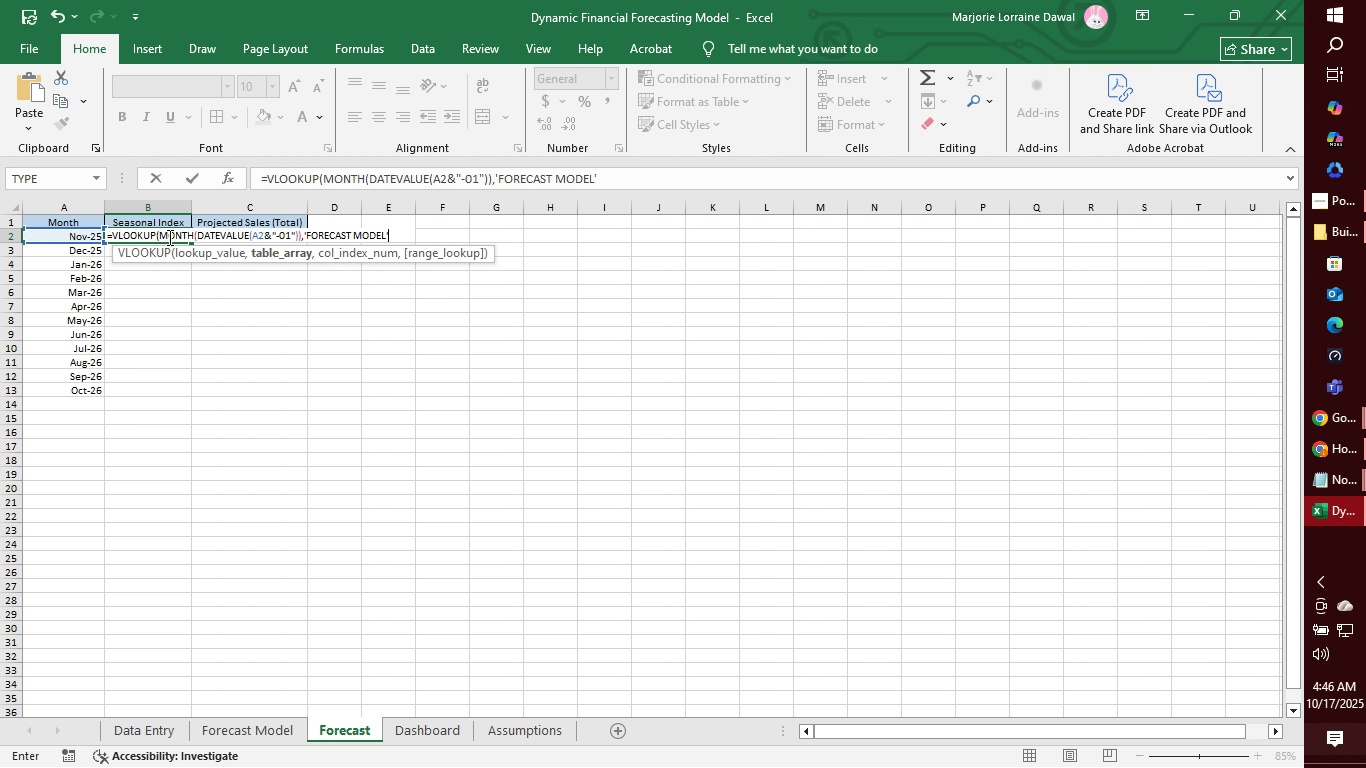 
wait(9.17)
 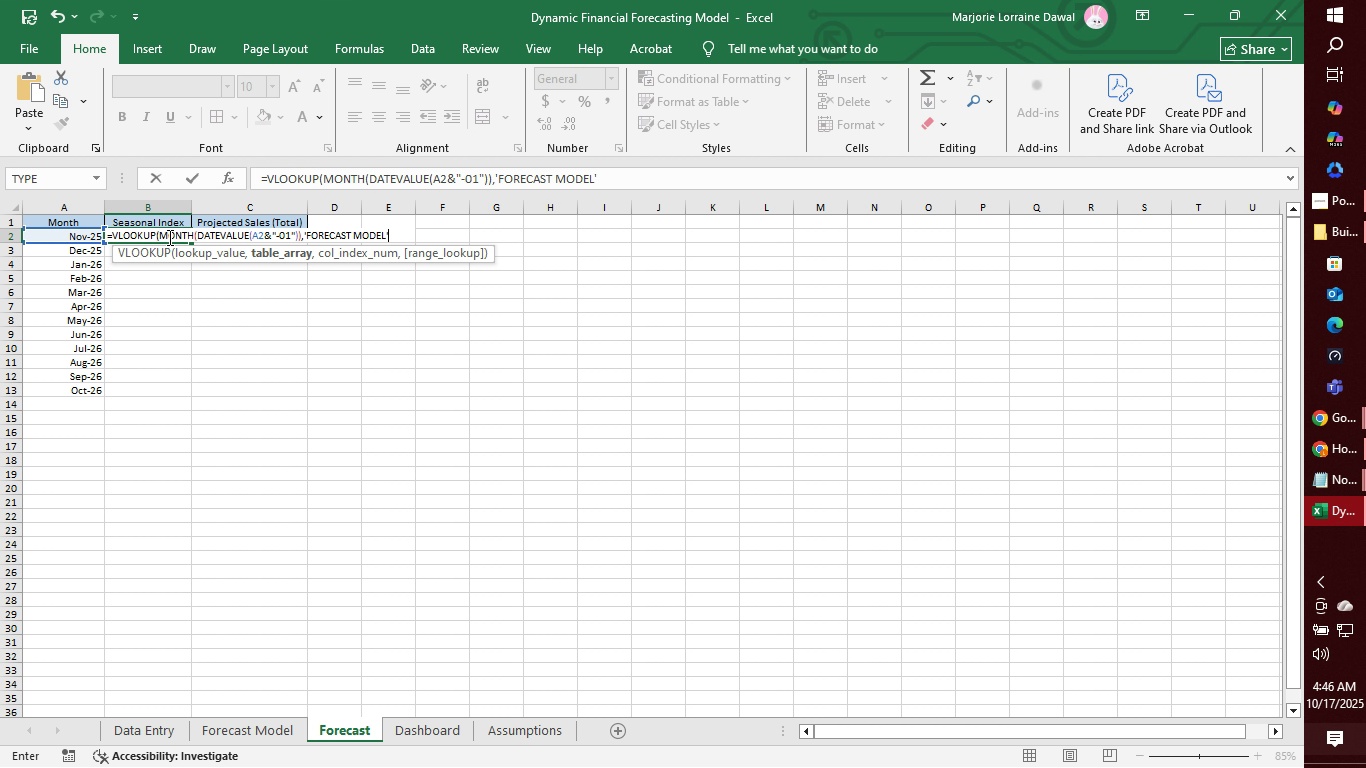 
key(Backspace)
key(Backspace)
key(Backspace)
key(Backspace)
key(Backspace)
key(Backspace)
key(Backspace)
key(Backspace)
key(Backspace)
key(Backspace)
key(Backspace)
key(Backspace)
key(Backspace)
key(Backspace)
type(orecast Model')
 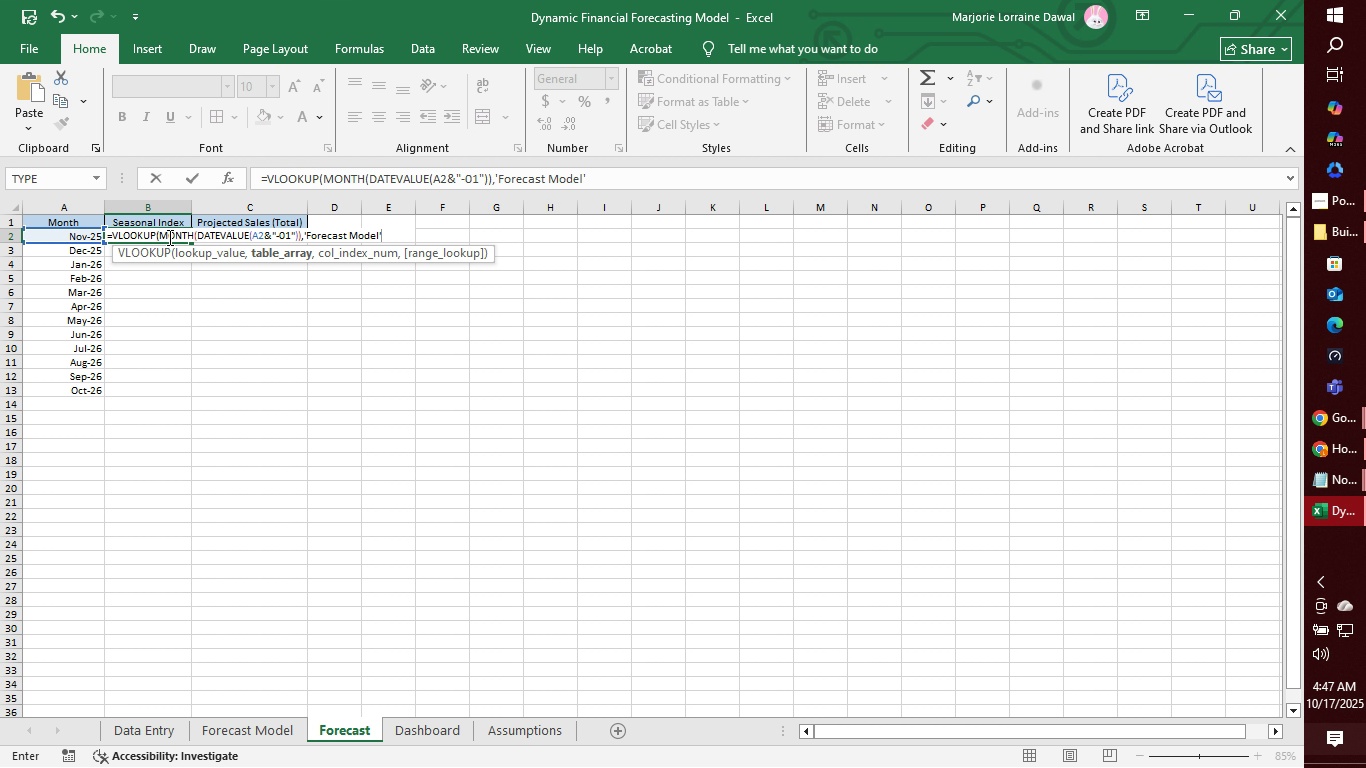 
key(Shift+1)
 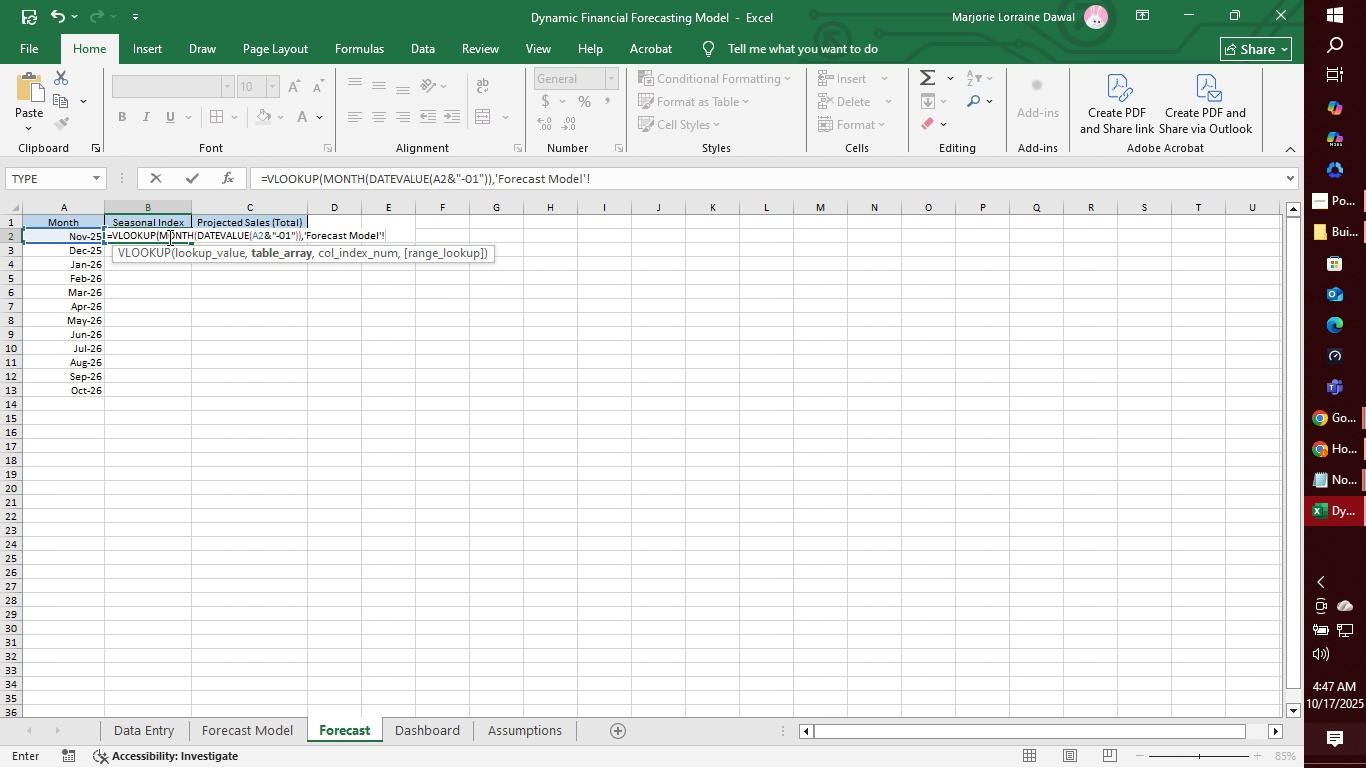 
hold_key(key=ShiftLeft, duration=1.08)
 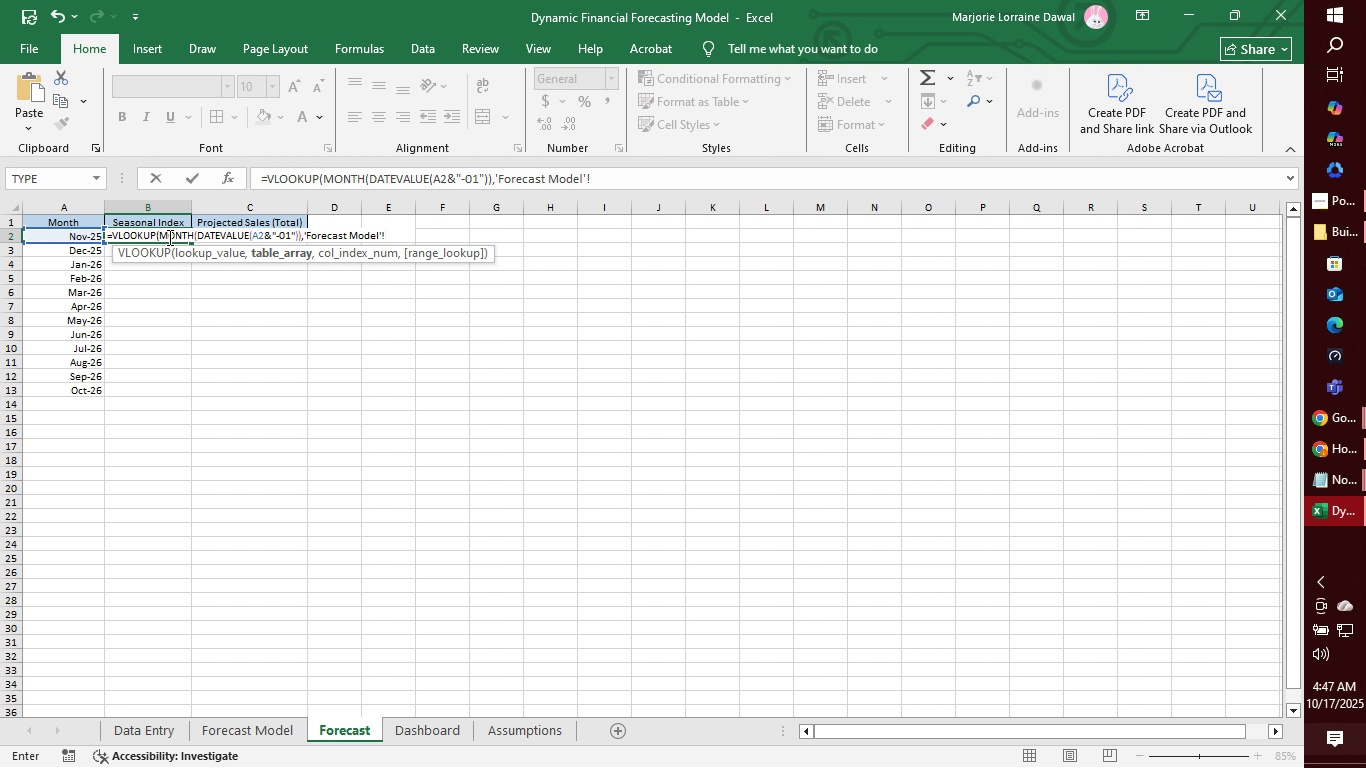 
key(Shift+4)
 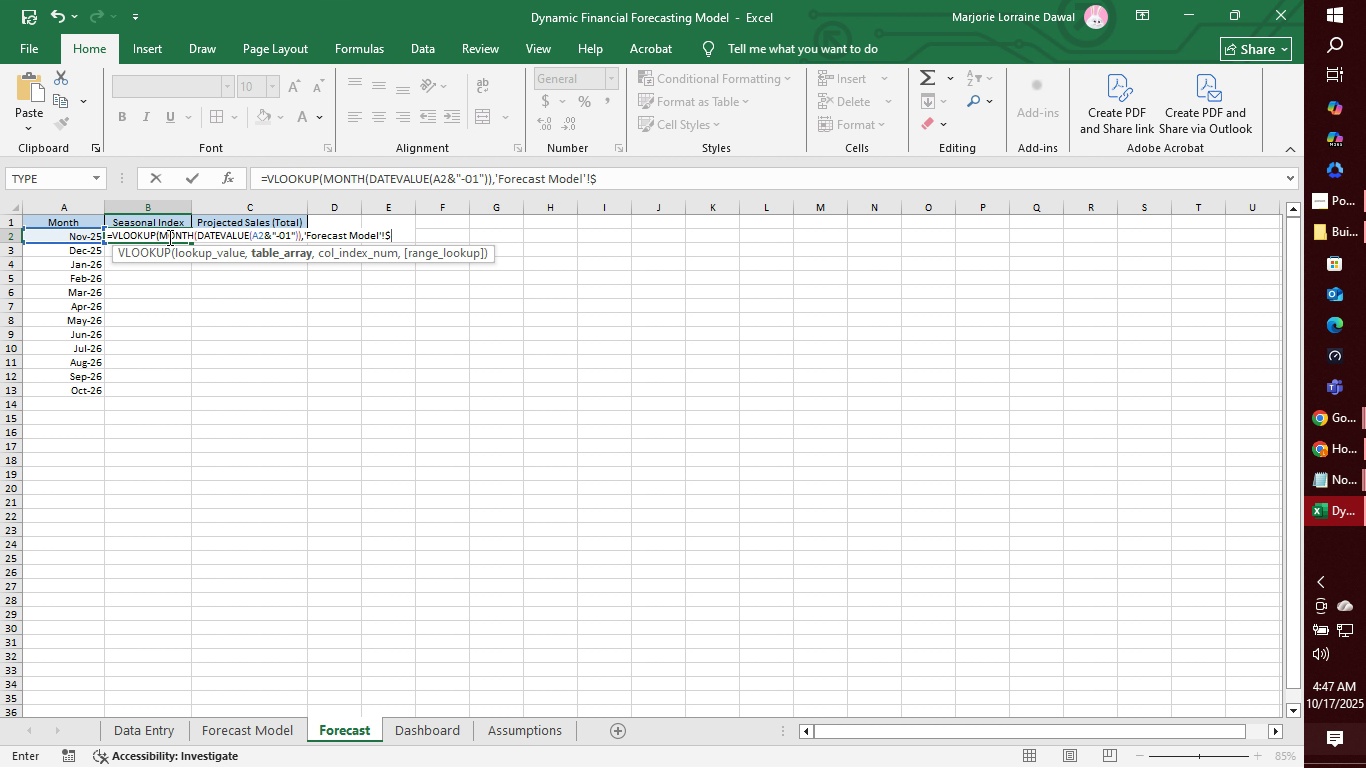 
wait(15.98)
 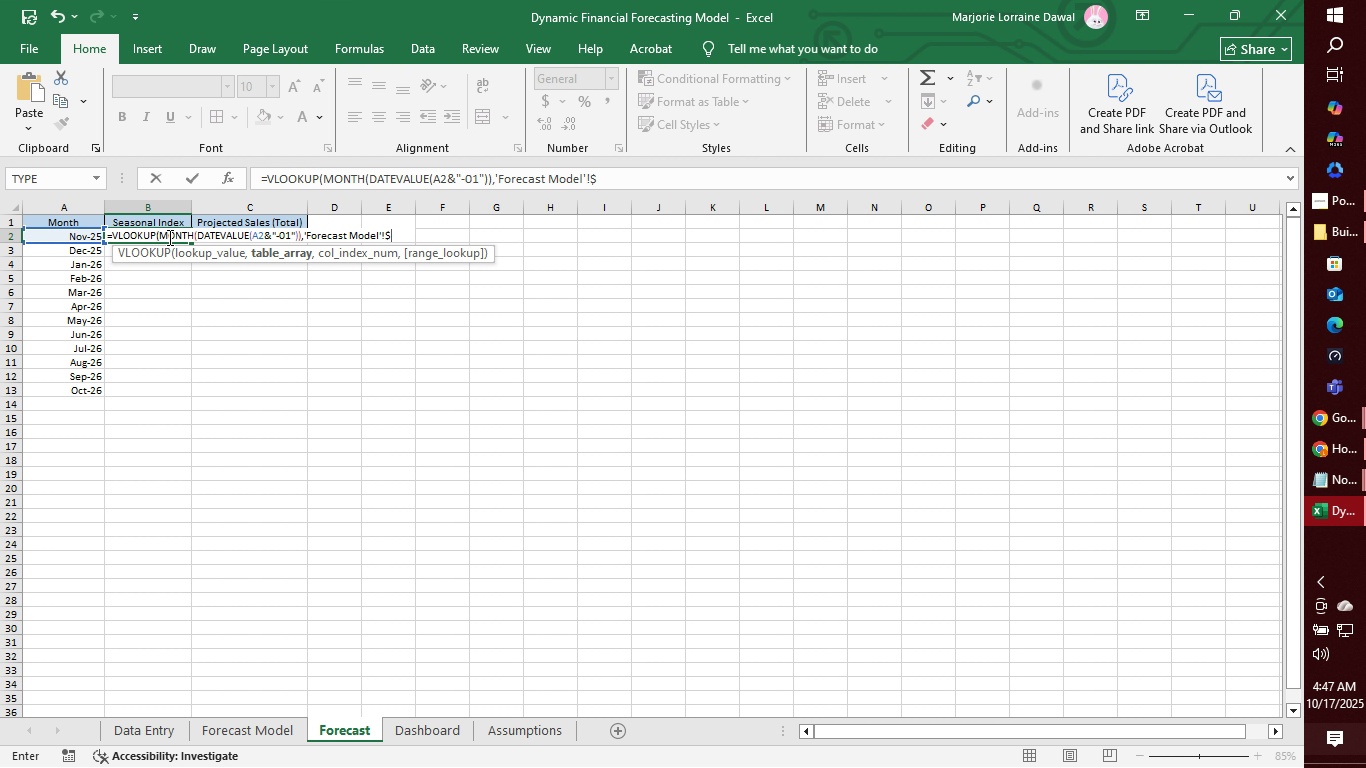 
left_click([626, 181])
 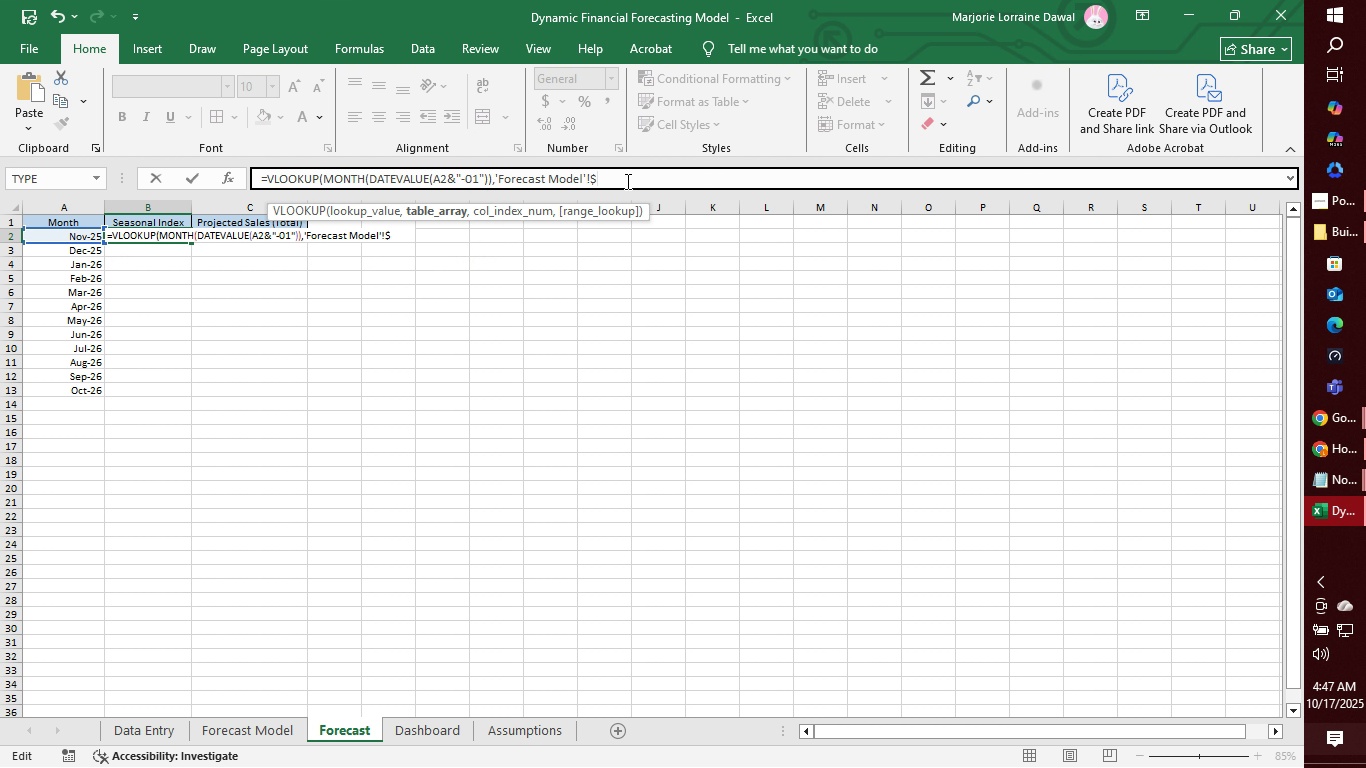 
key(Q)
 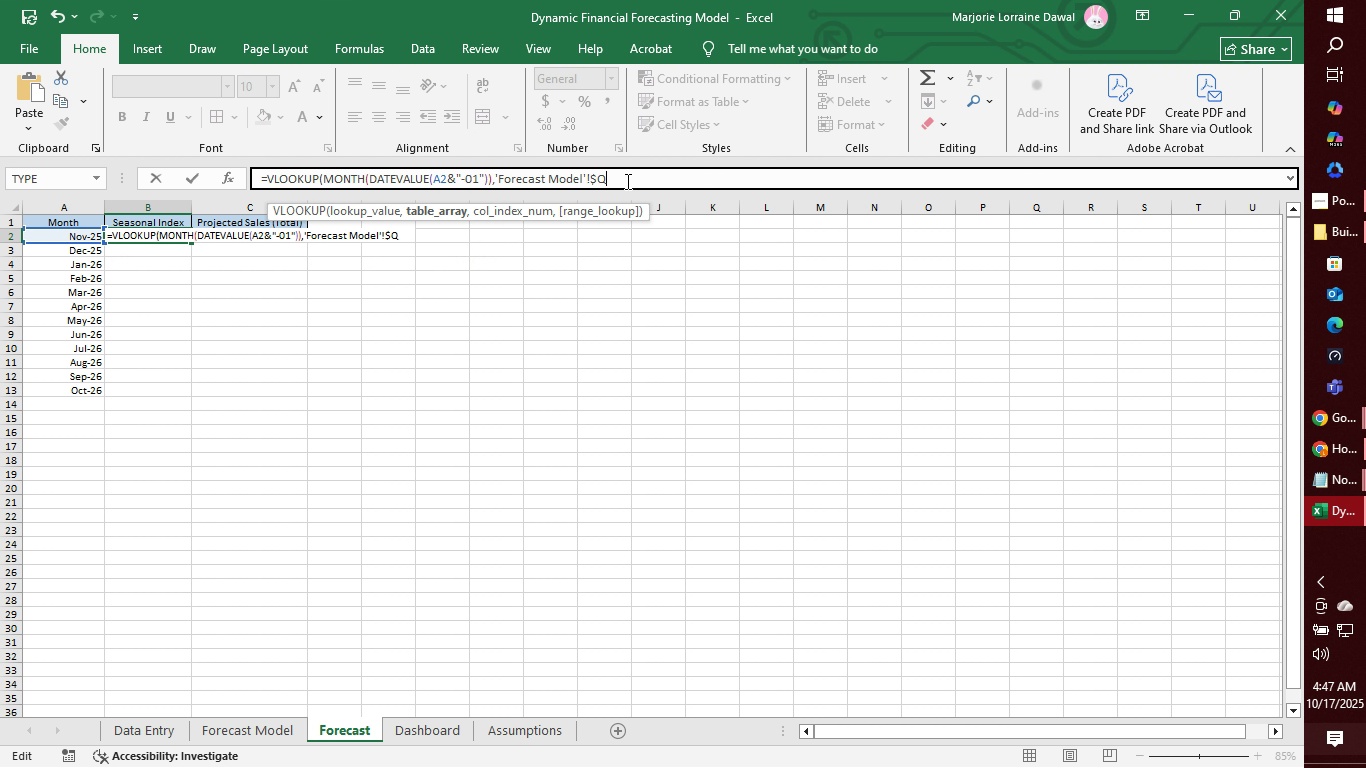 
key(Backspace)
type($Q$2:)
 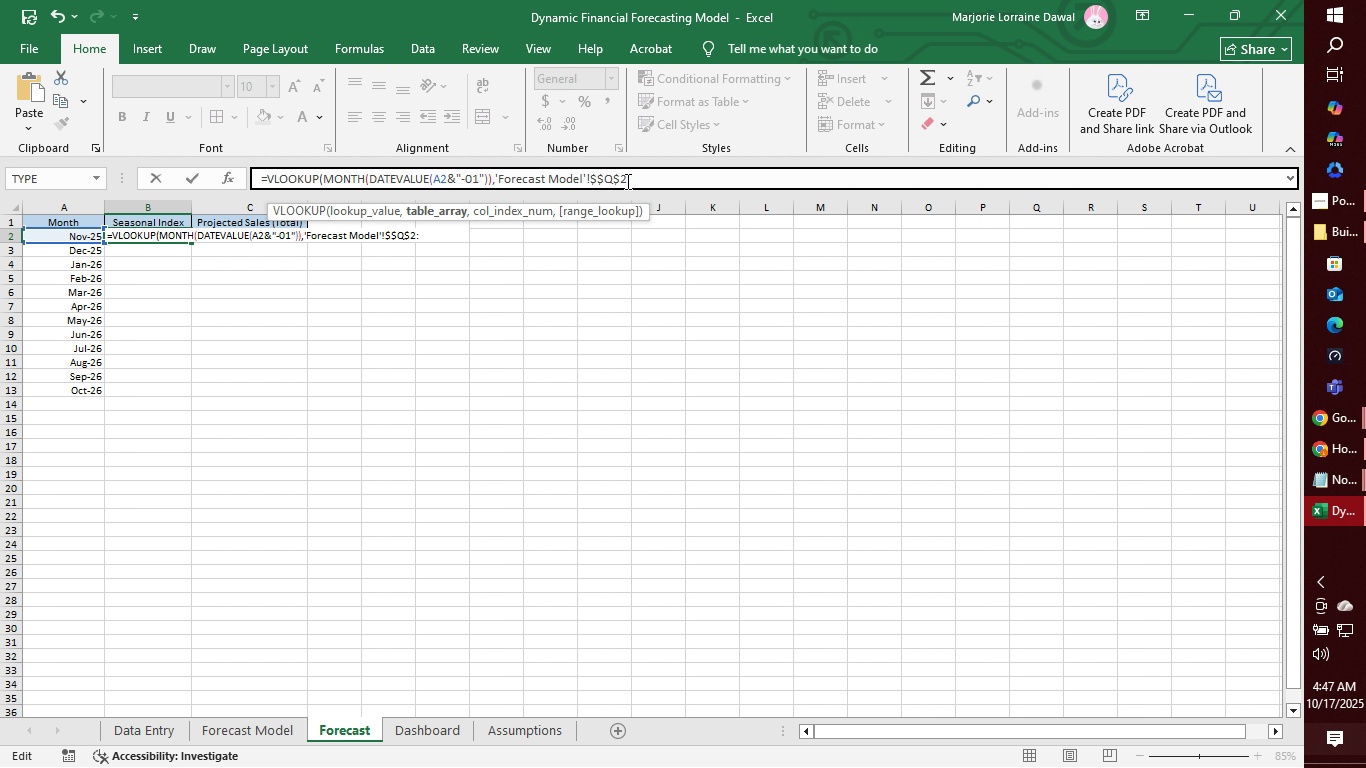 
wait(5.26)
 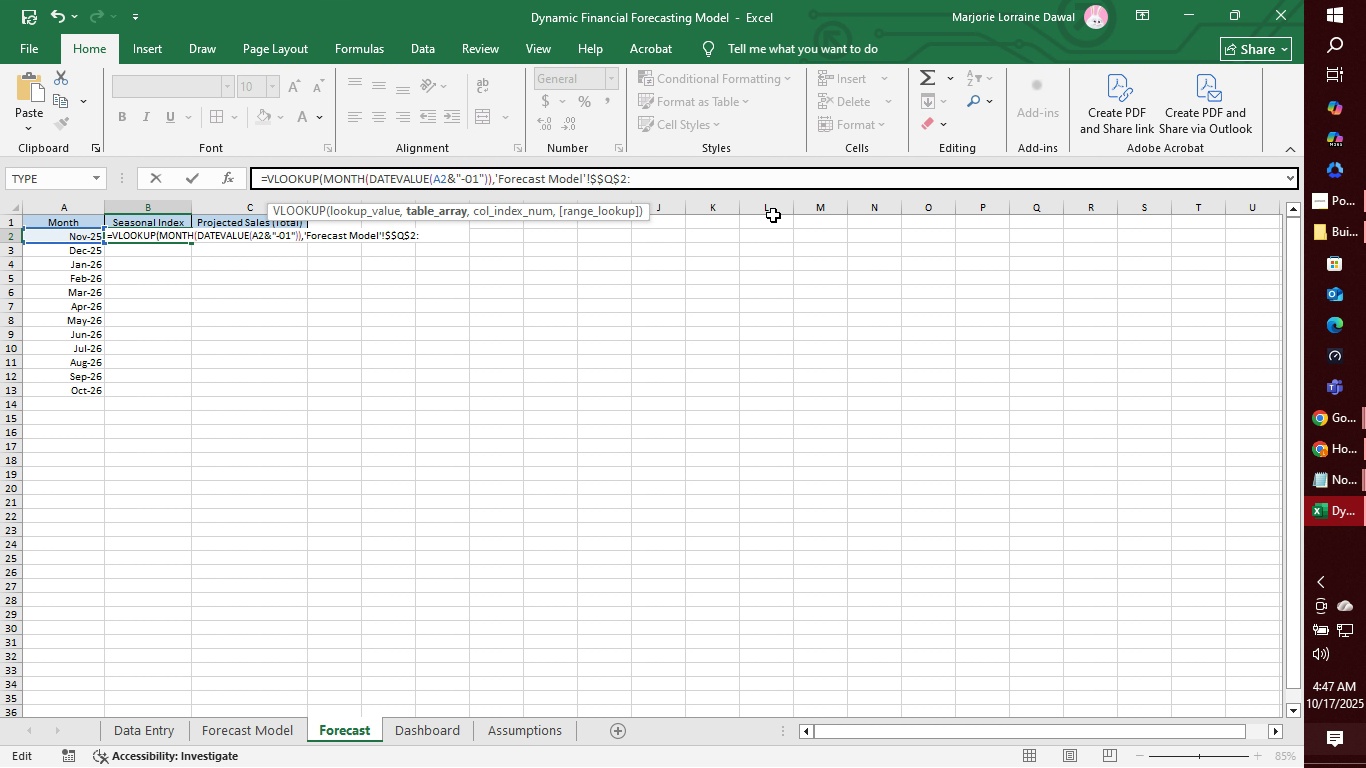 
key(ArrowLeft)
 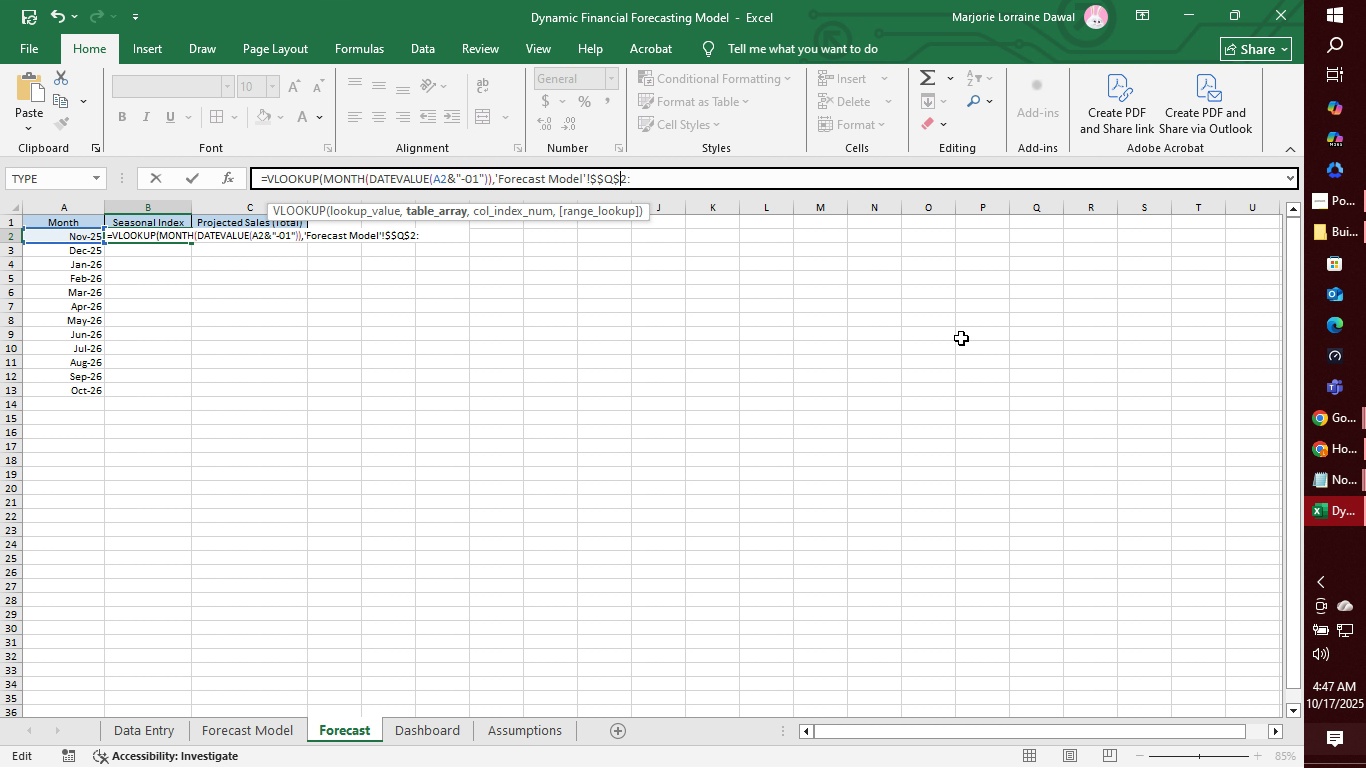 
key(ArrowLeft)
 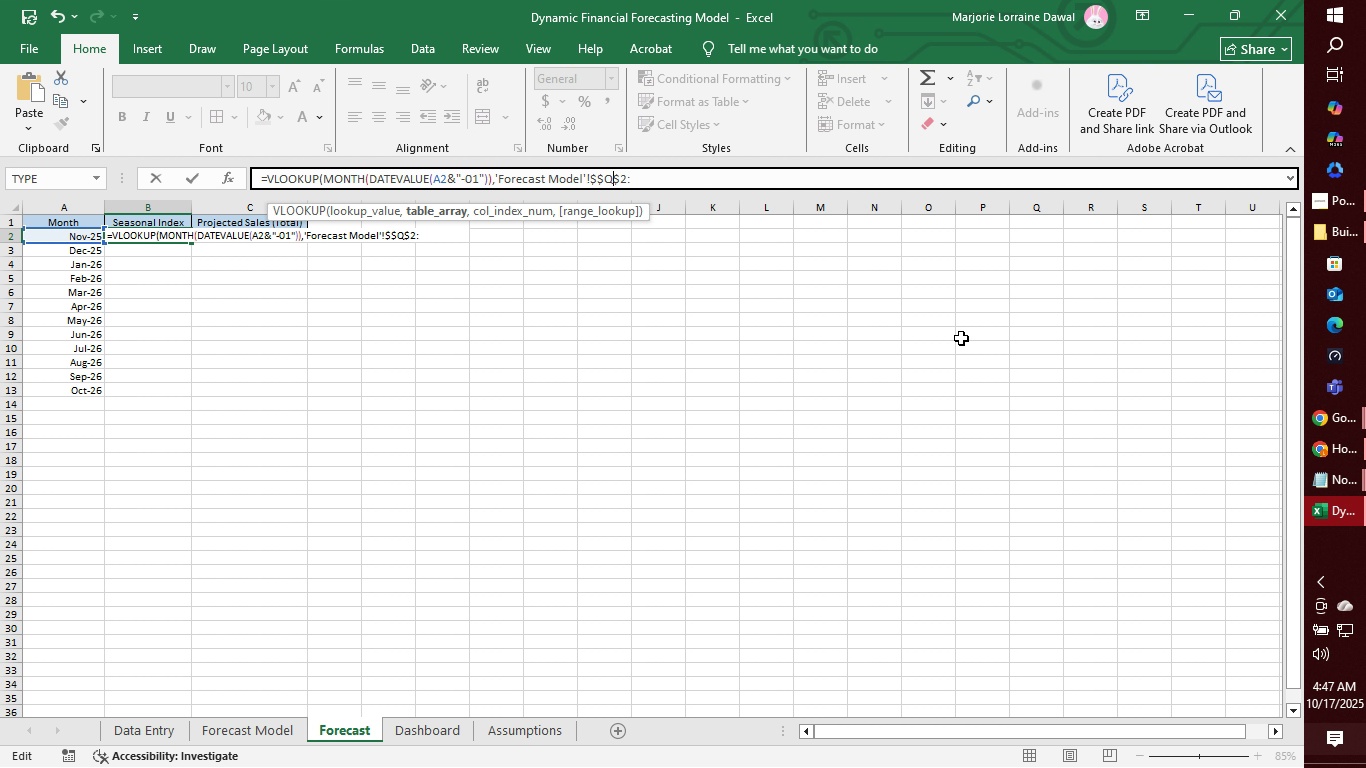 
key(ArrowLeft)
 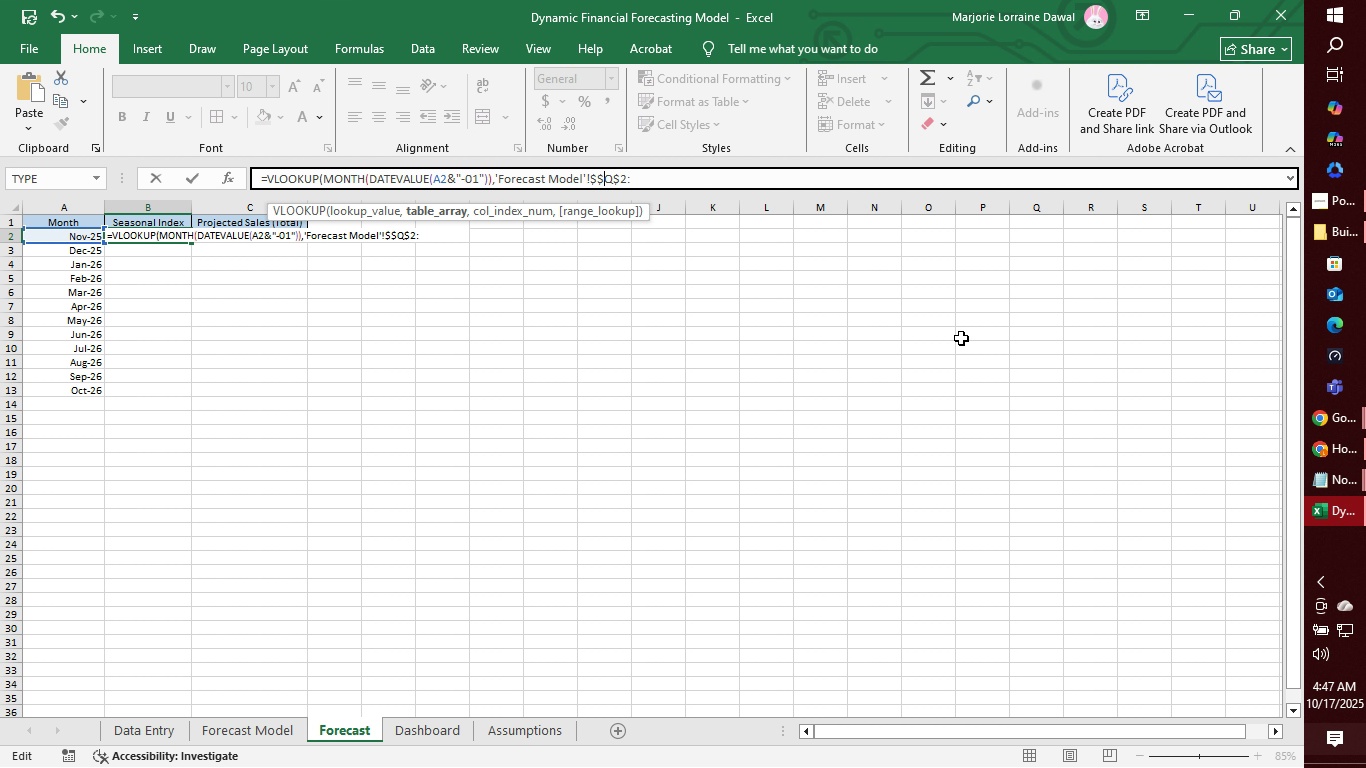 
key(ArrowLeft)
 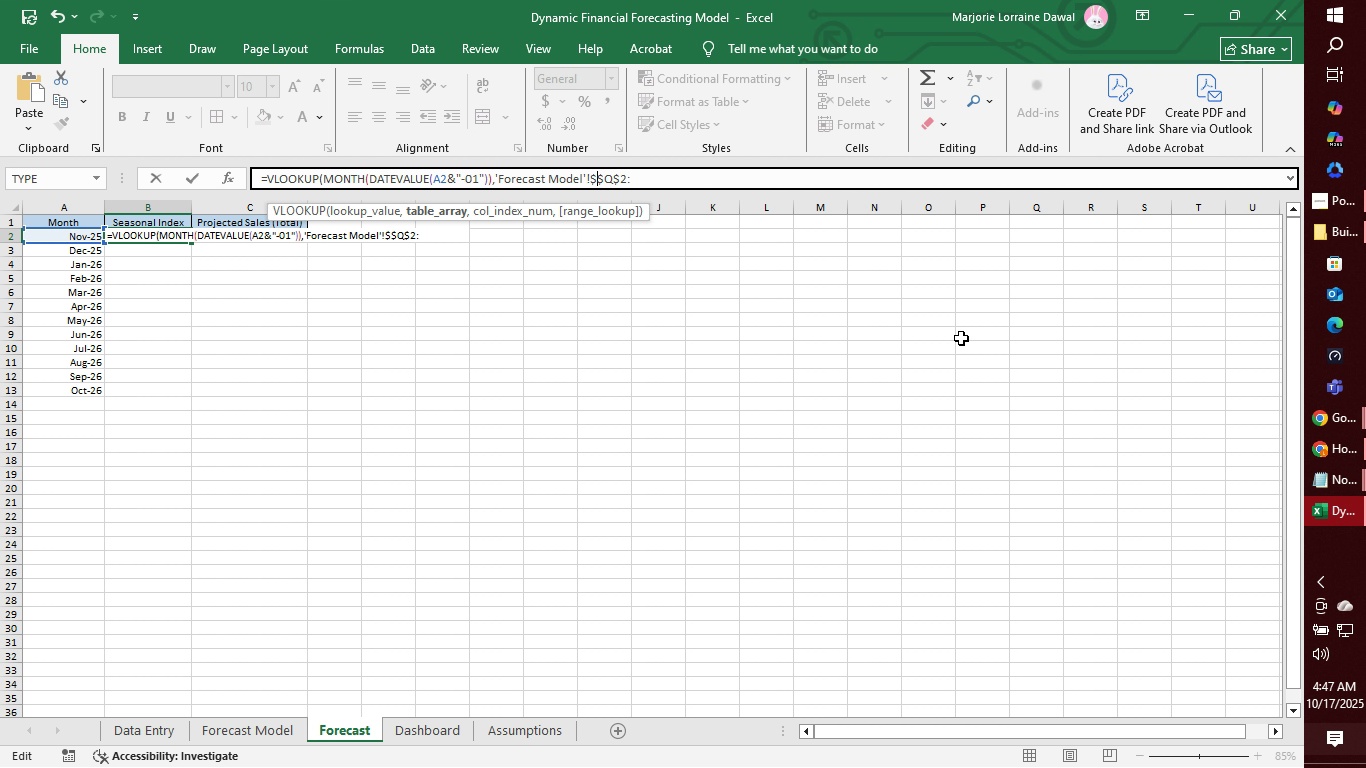 
key(ArrowLeft)
 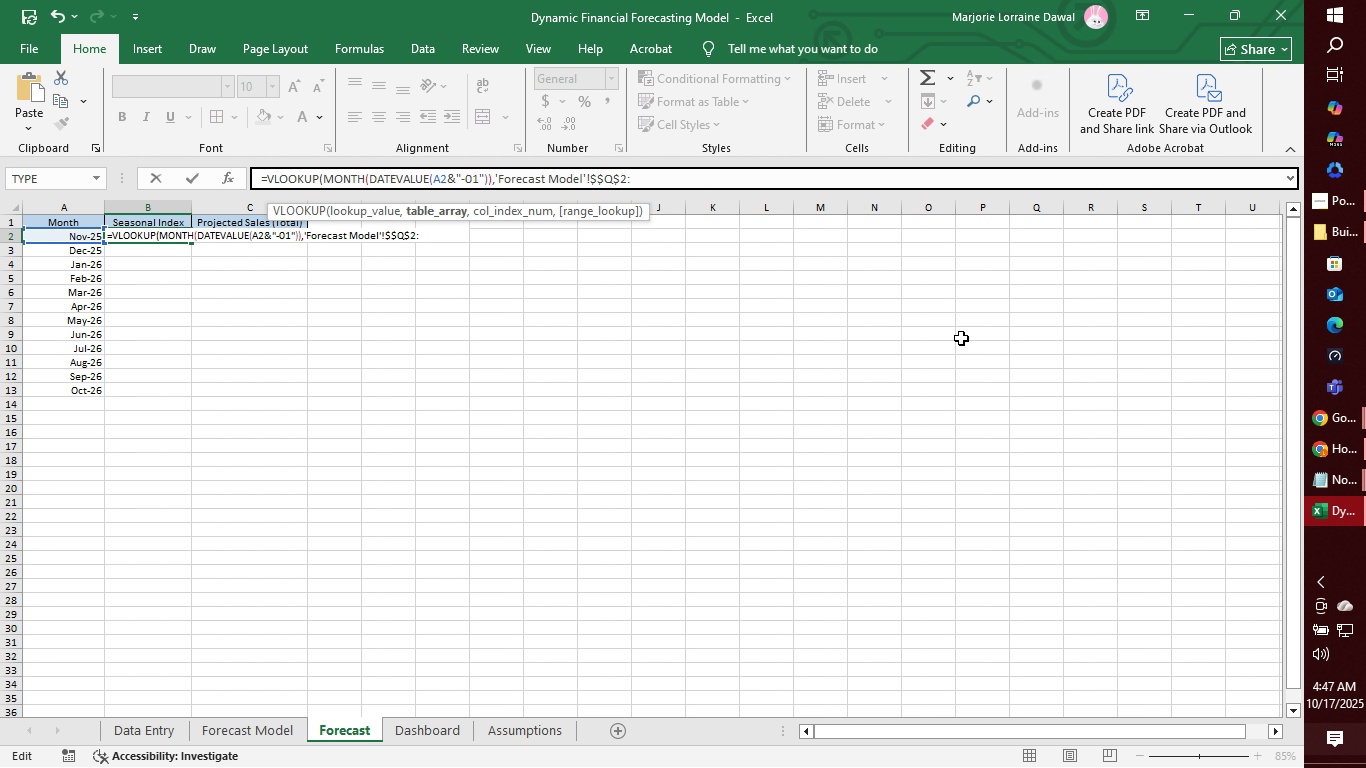 
key(Backspace)
 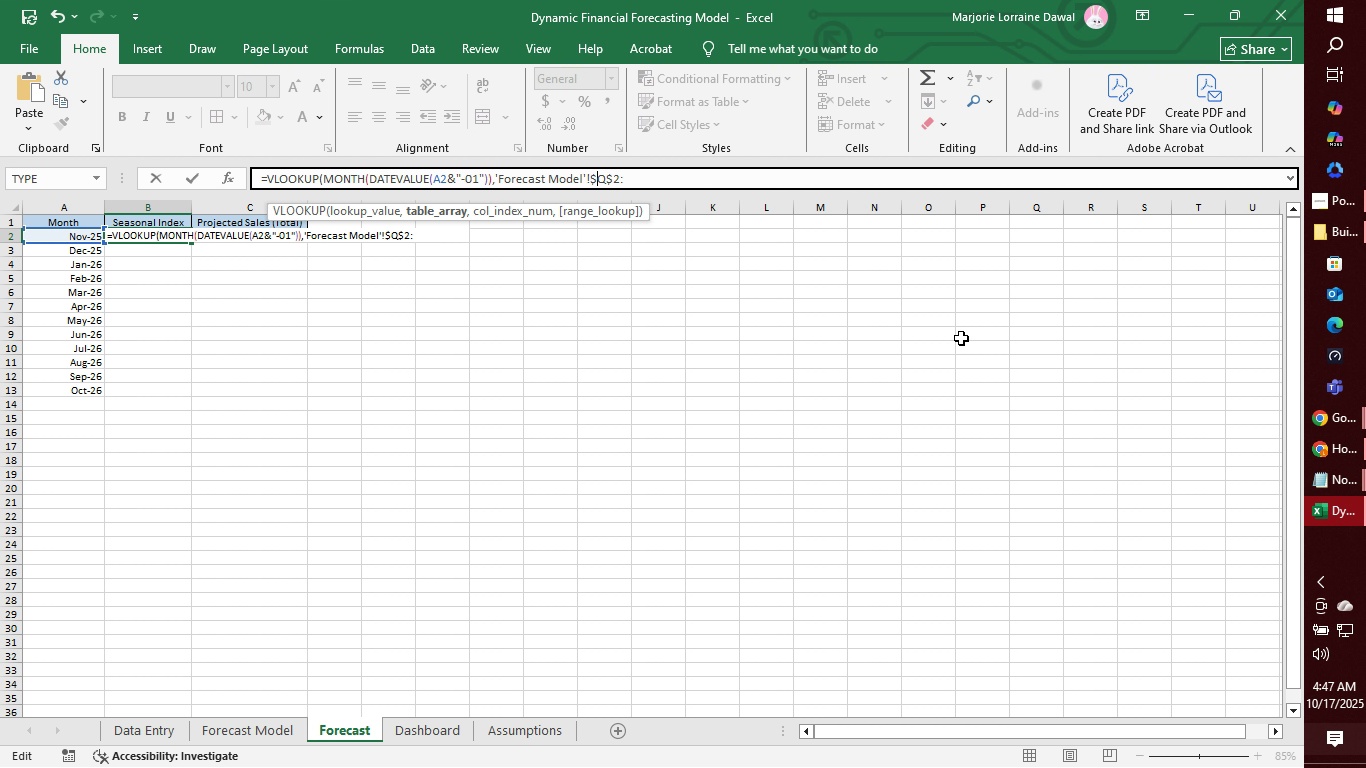 
key(ArrowRight)
 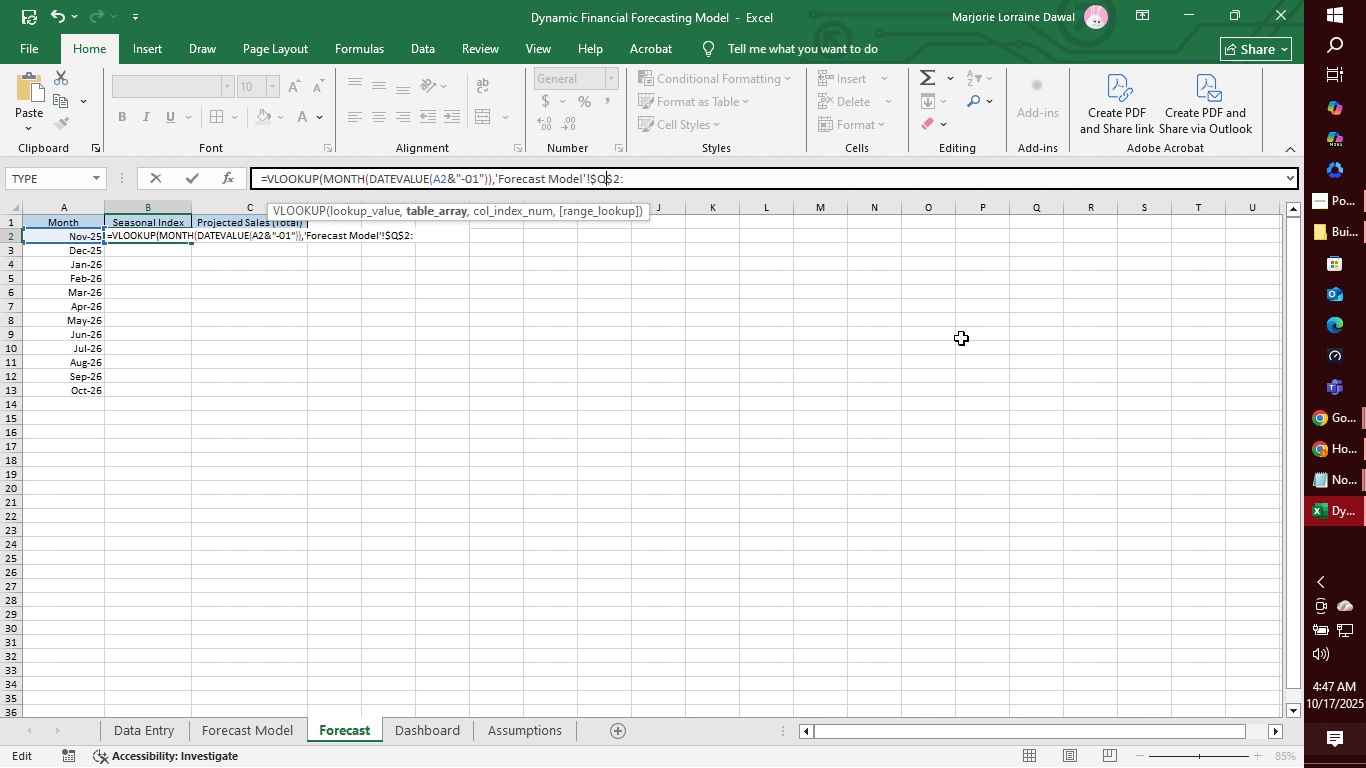 
key(ArrowRight)
 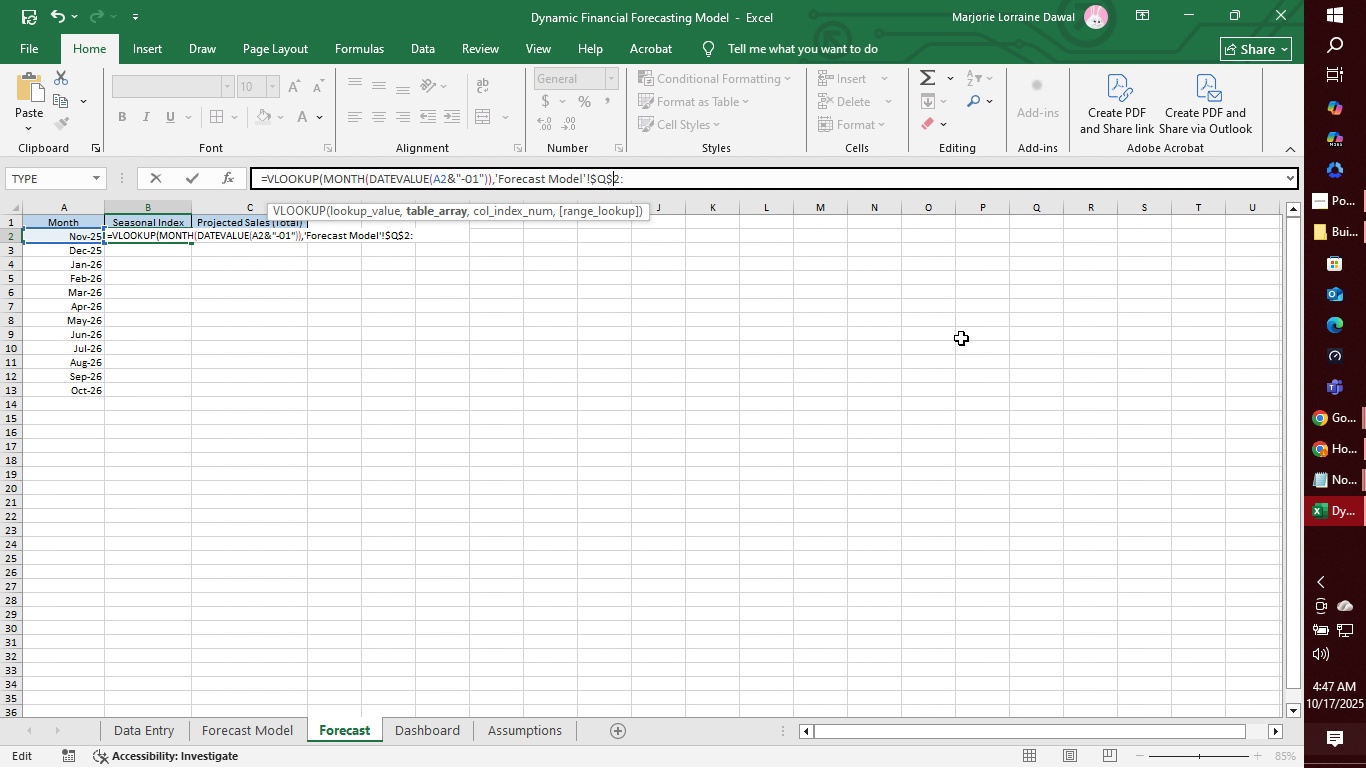 
key(ArrowRight)
 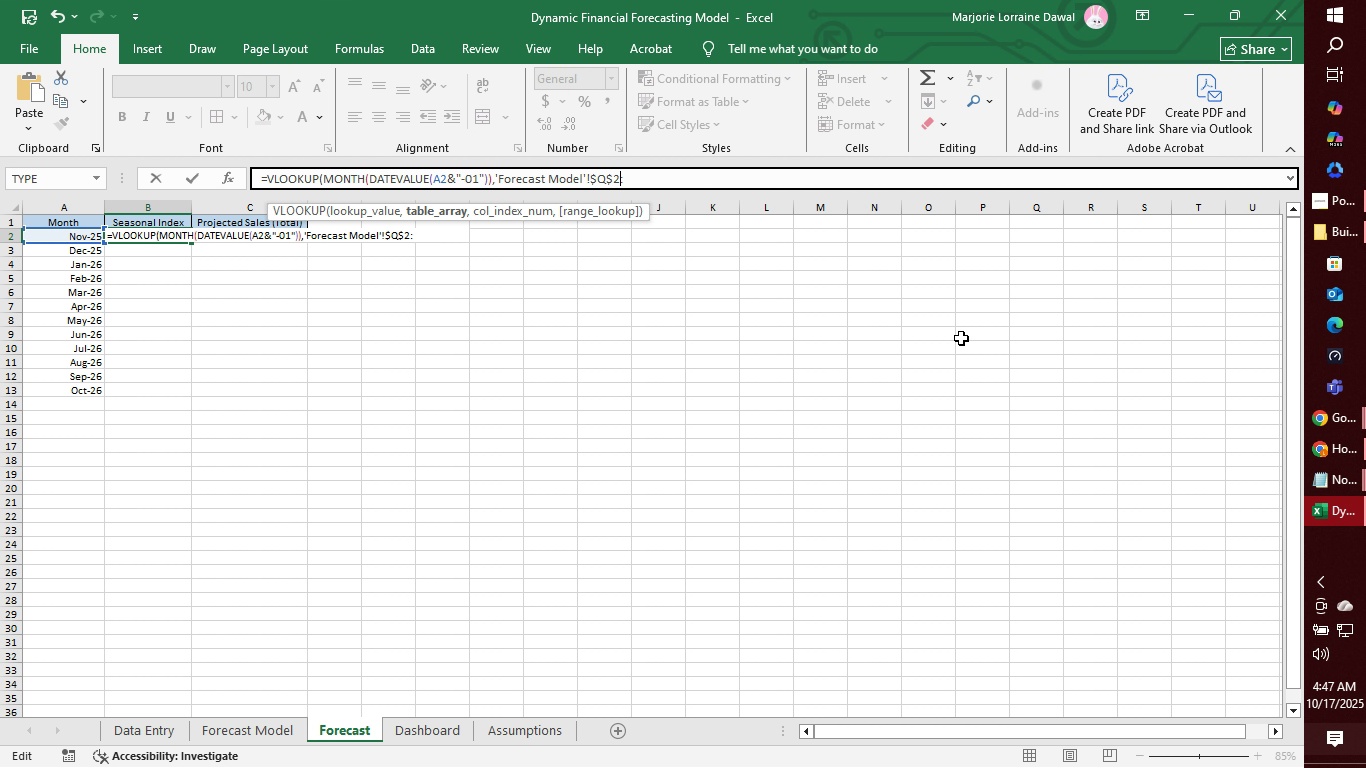 
key(ArrowRight)
 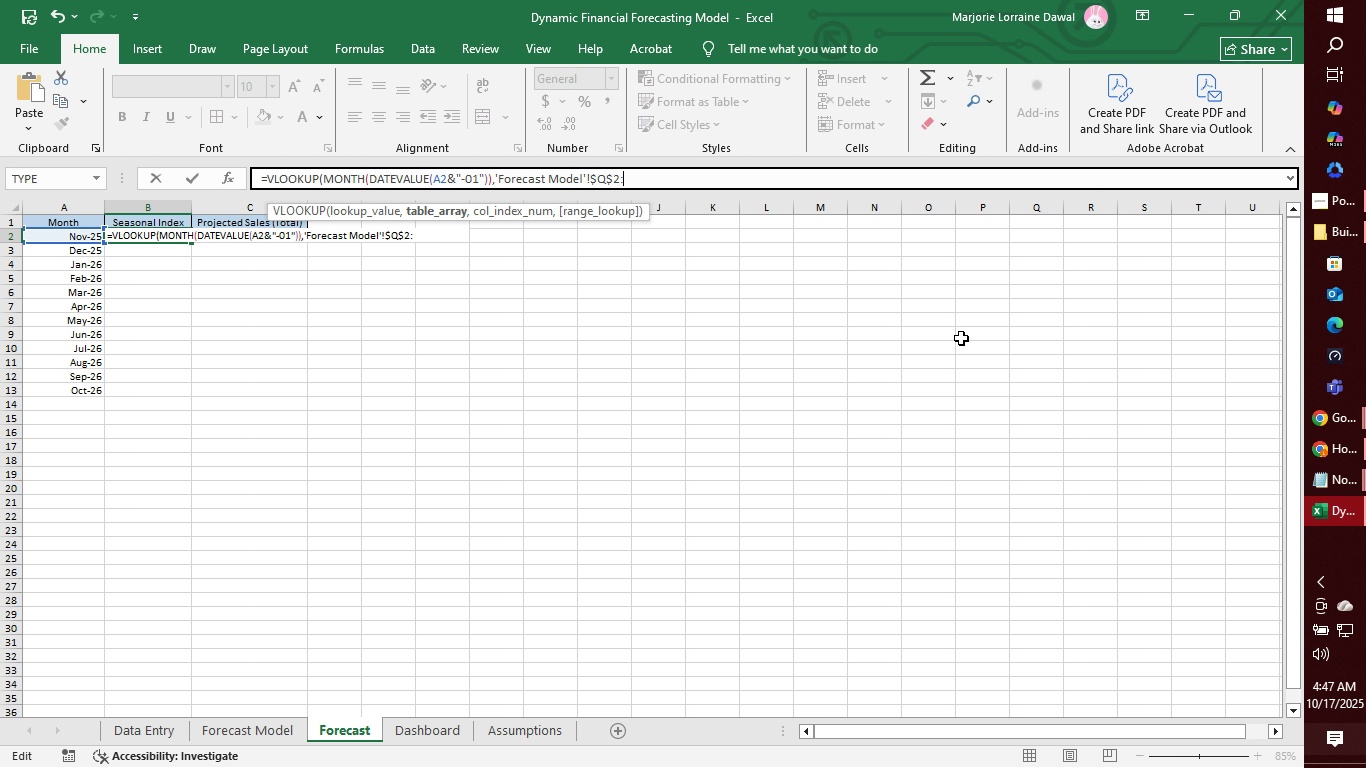 
key(ArrowRight)
 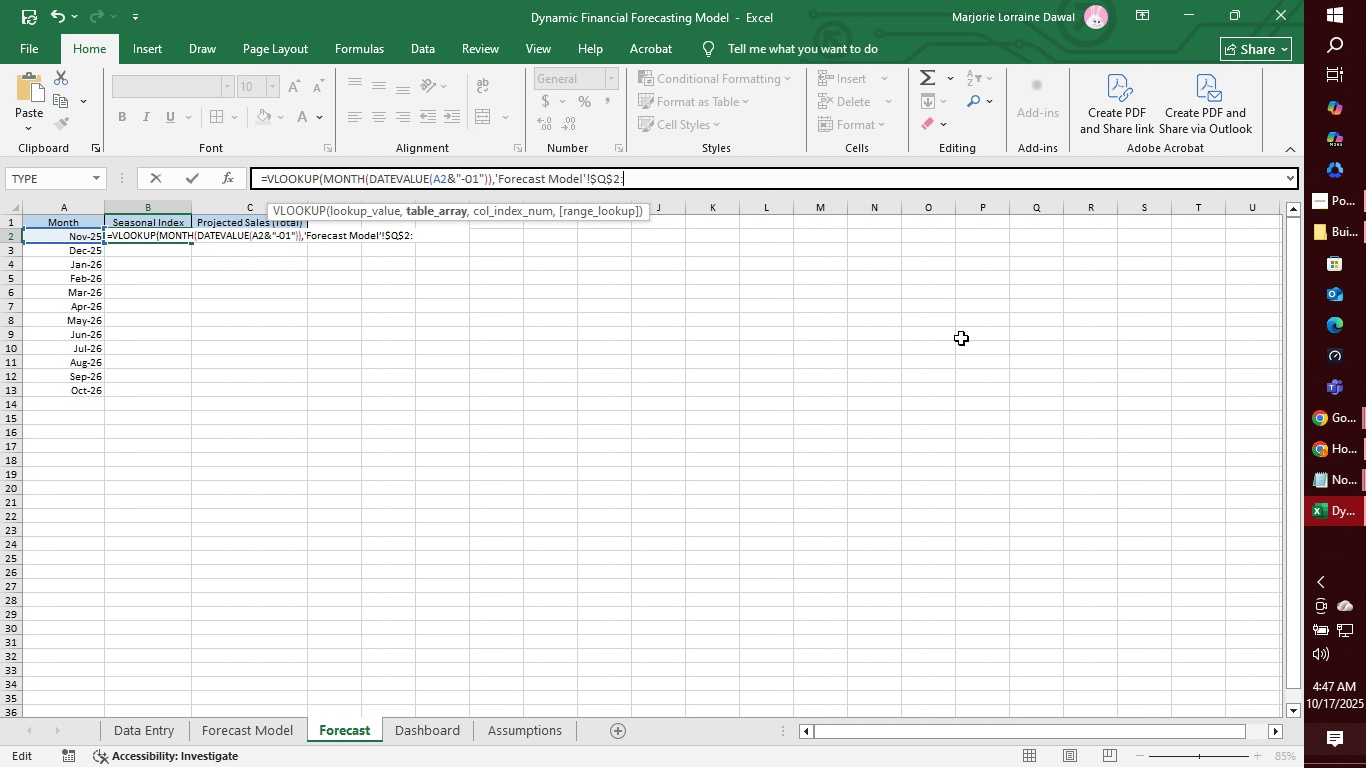 
key(ArrowRight)
 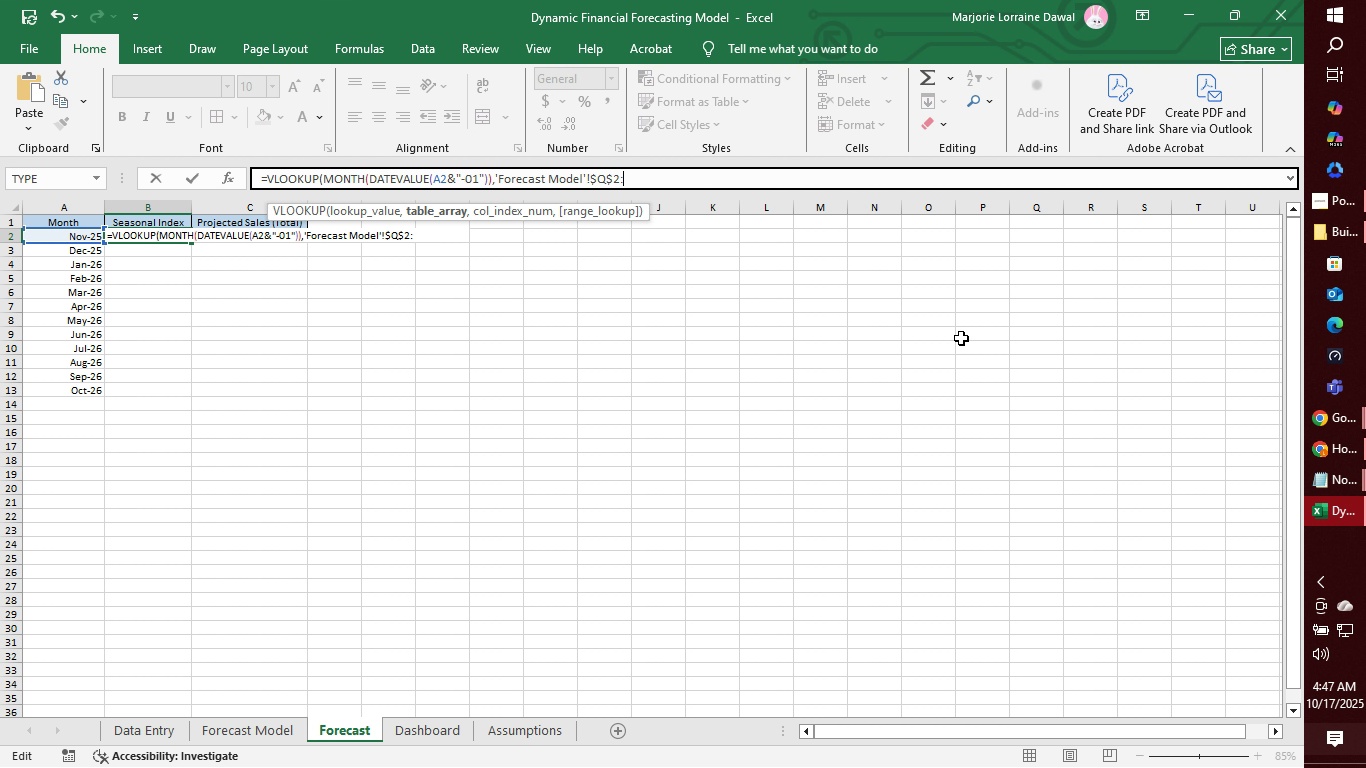 
type($Q$)
 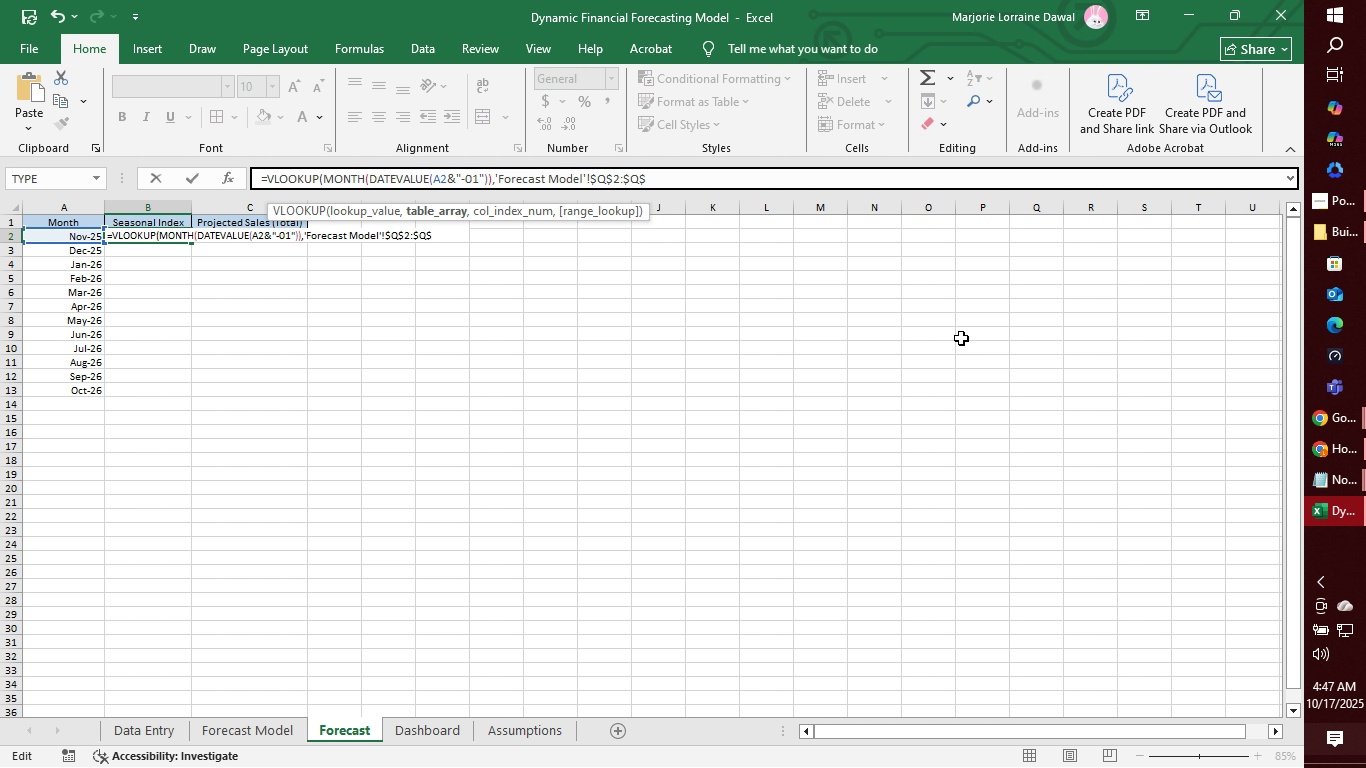 
wait(6.65)
 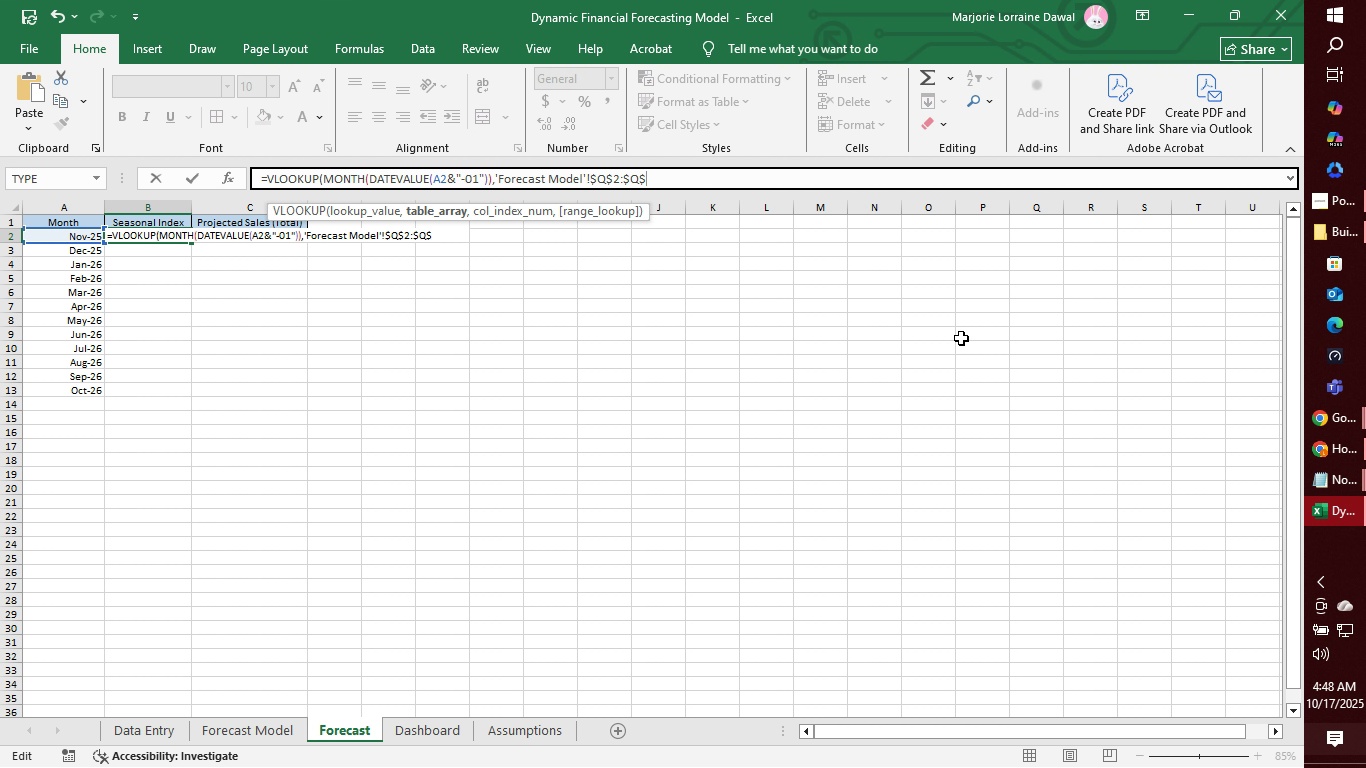 
key(Backspace)
 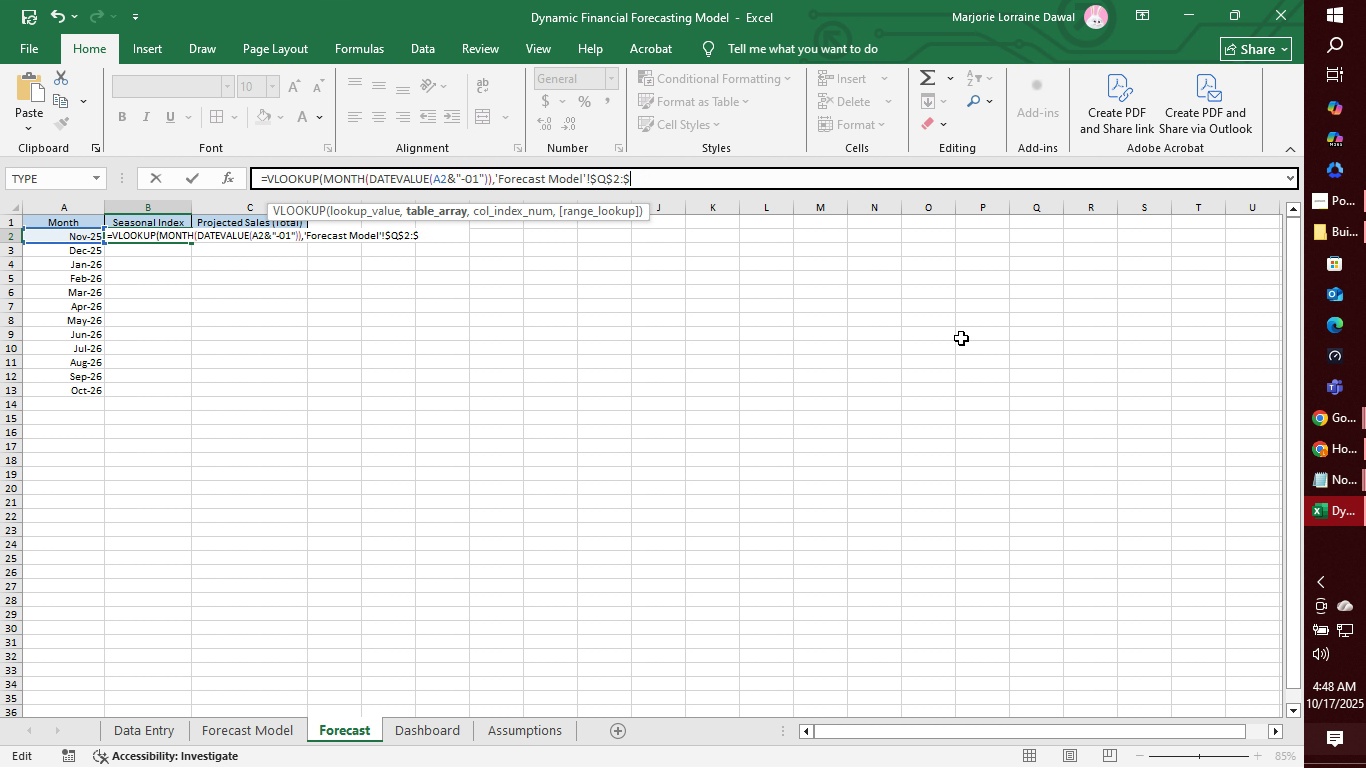 
key(Backspace)
 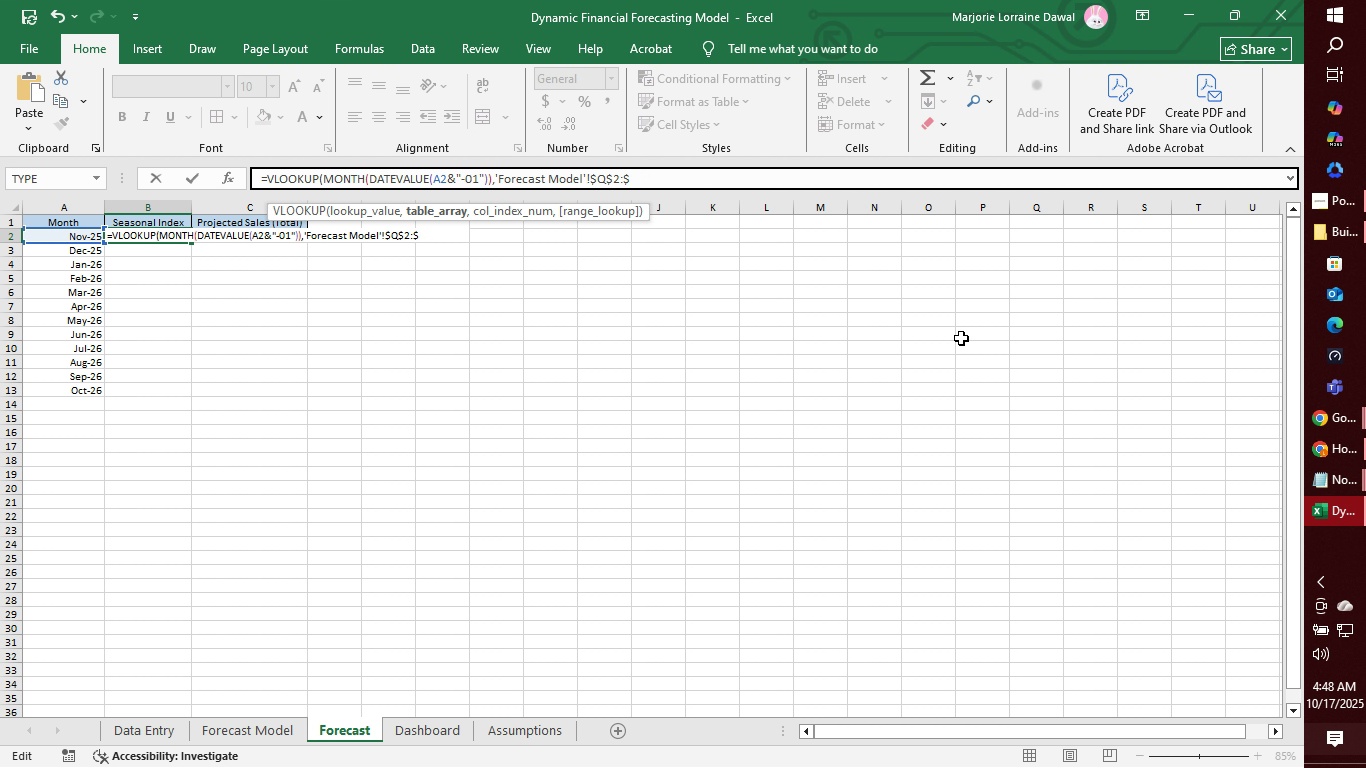 
key(Backspace)
 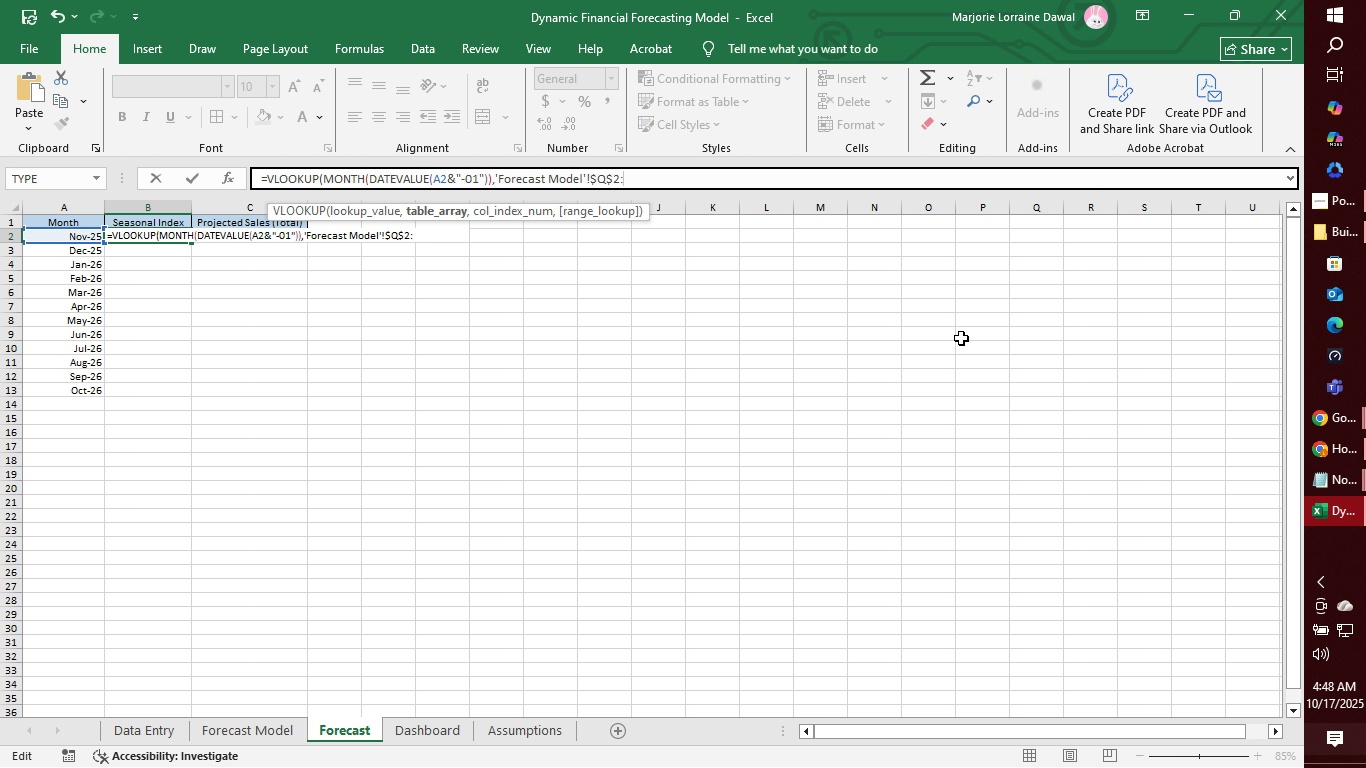 
type($T$13,)
 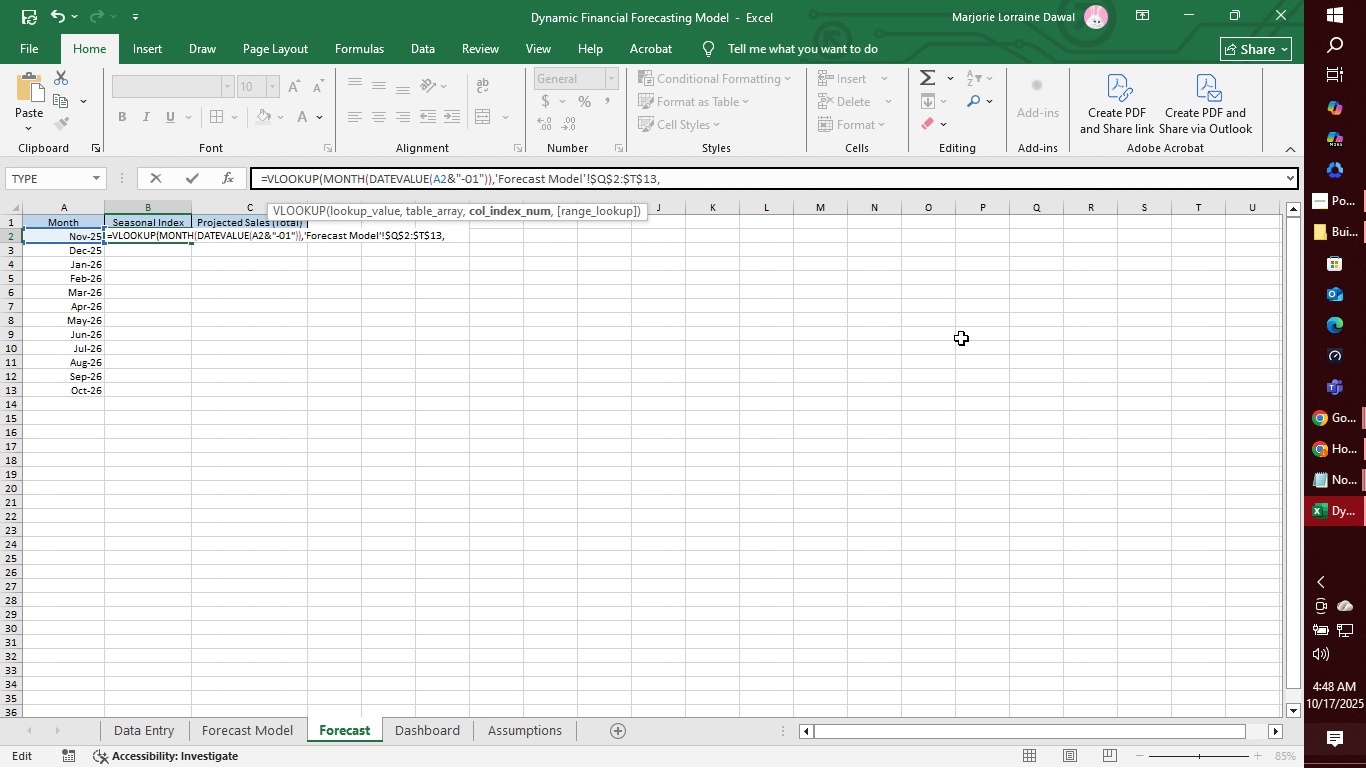 
type(4,FALSE)
 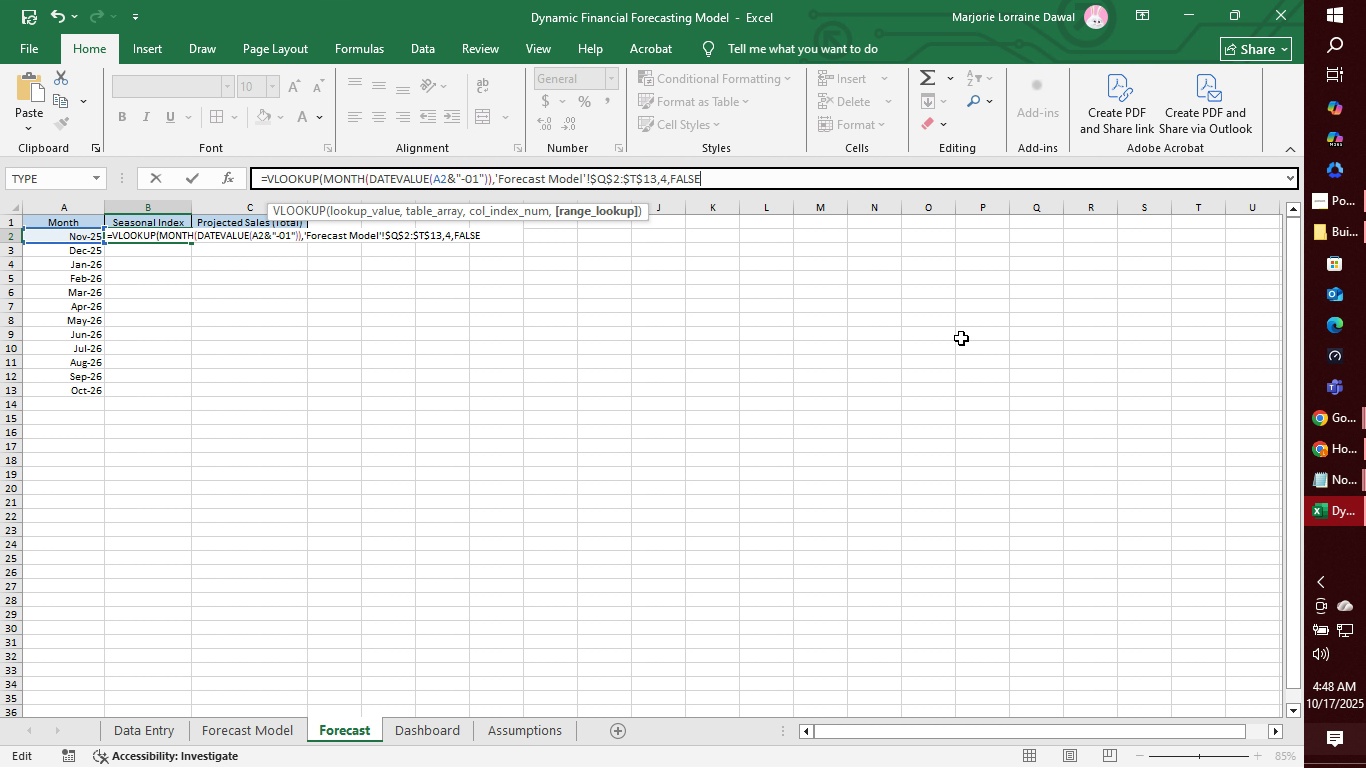 
key(Shift+0)
 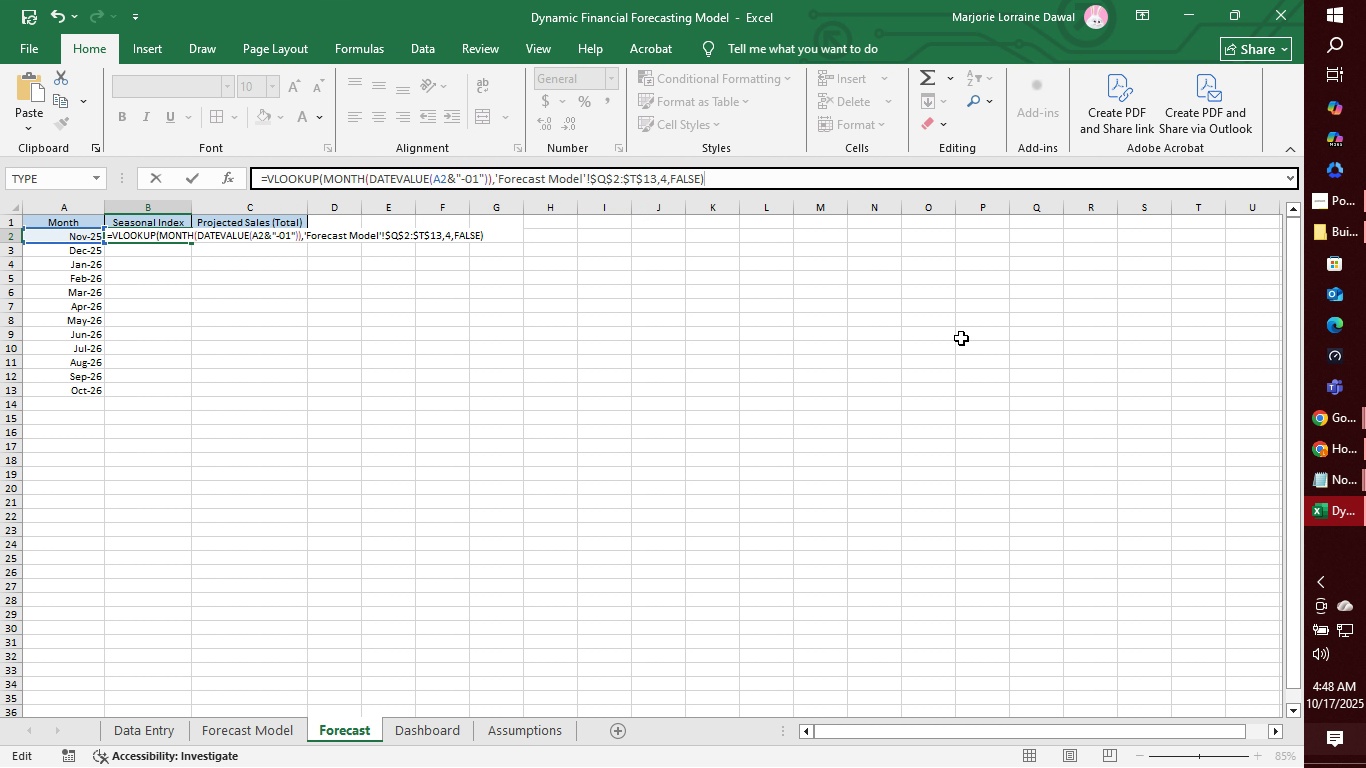 
key(Enter)
 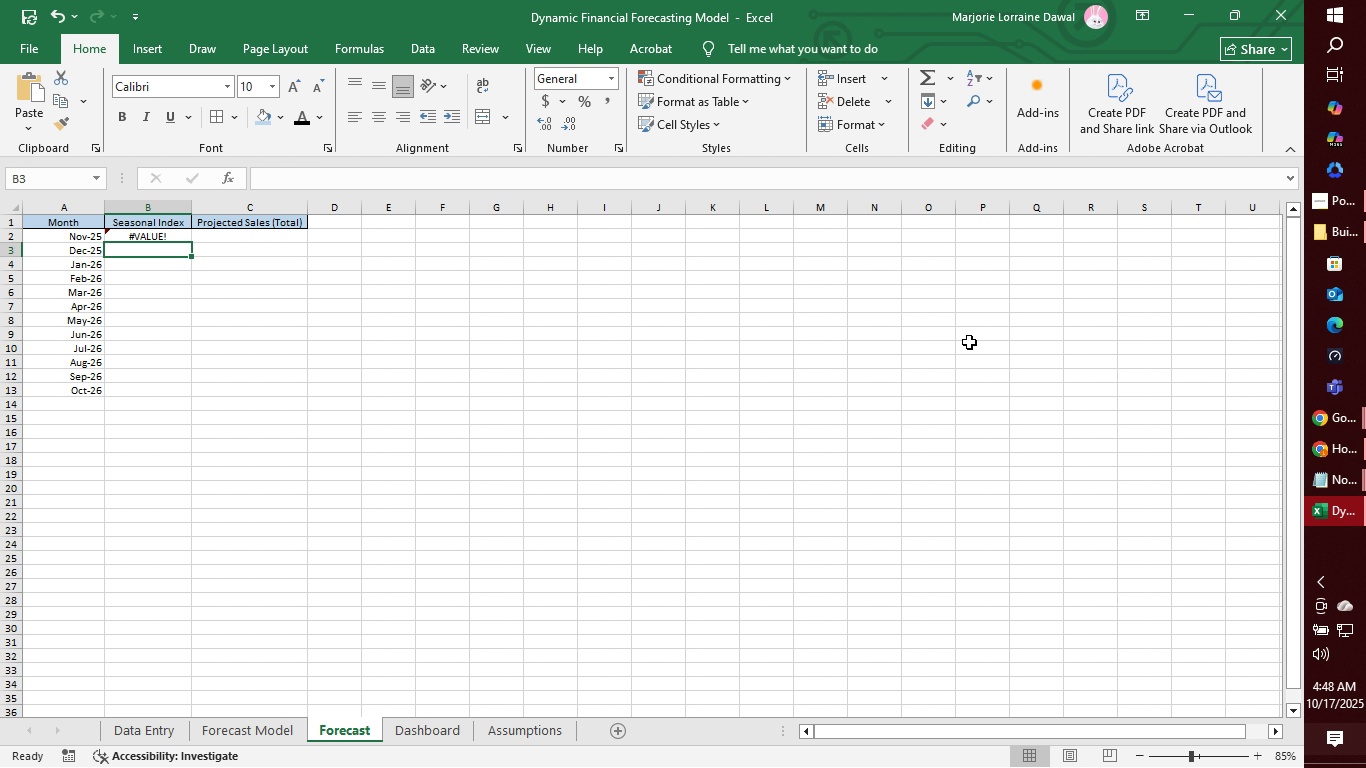 
wait(8.77)
 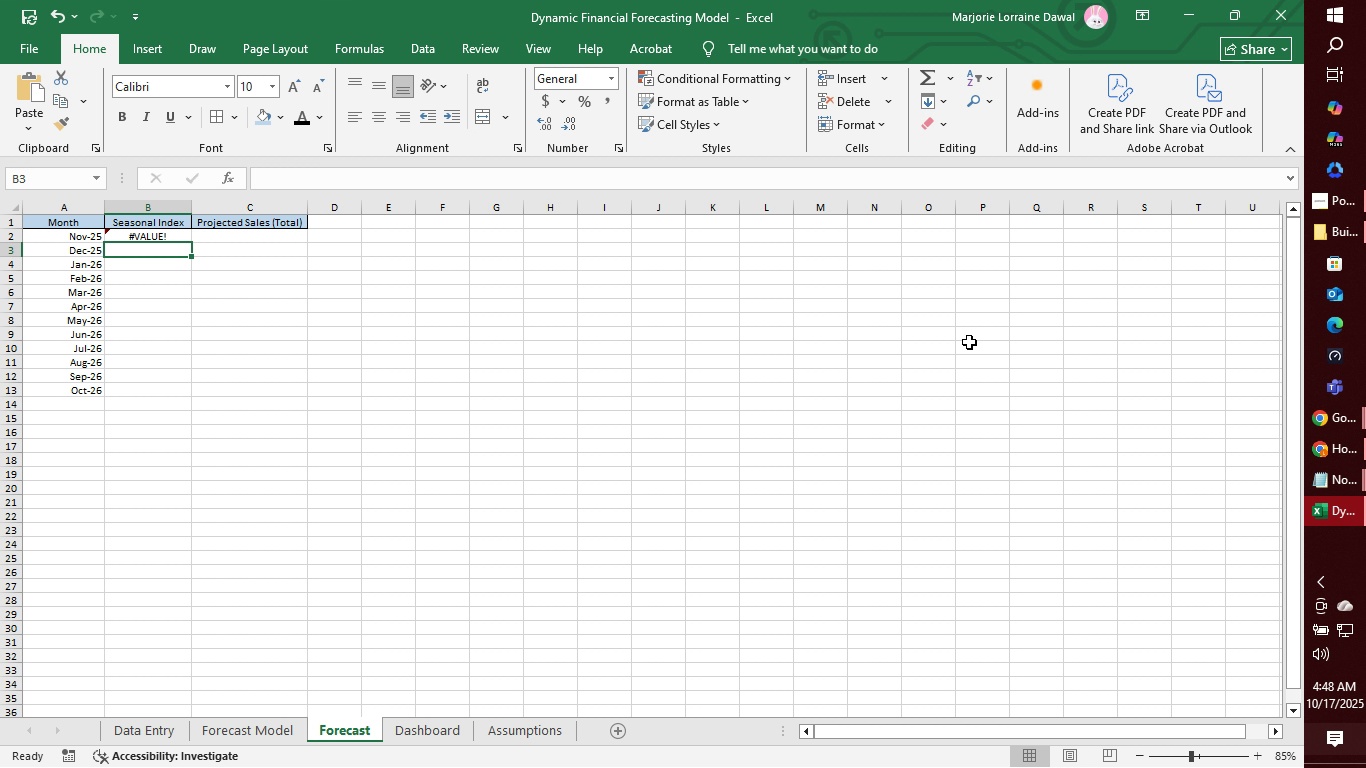 
left_click([261, 729])
 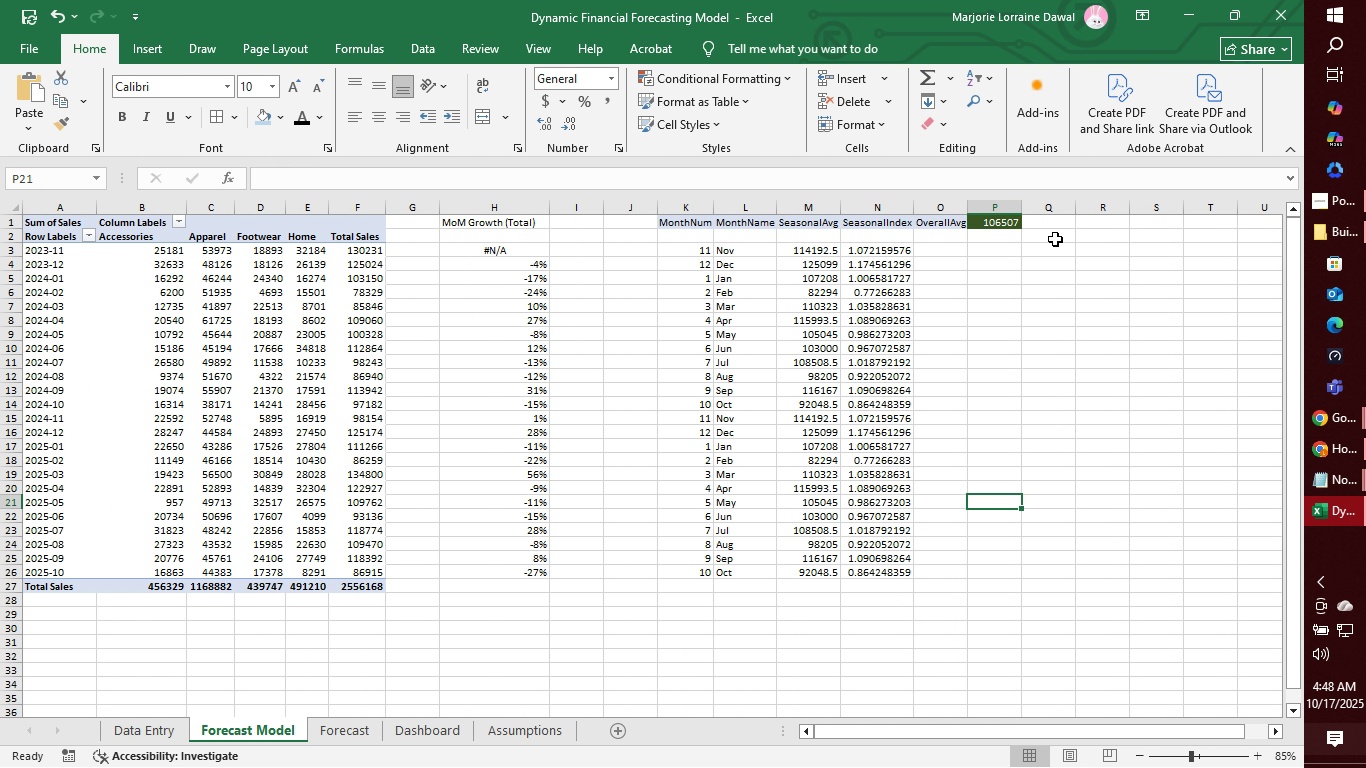 
left_click([1053, 251])
 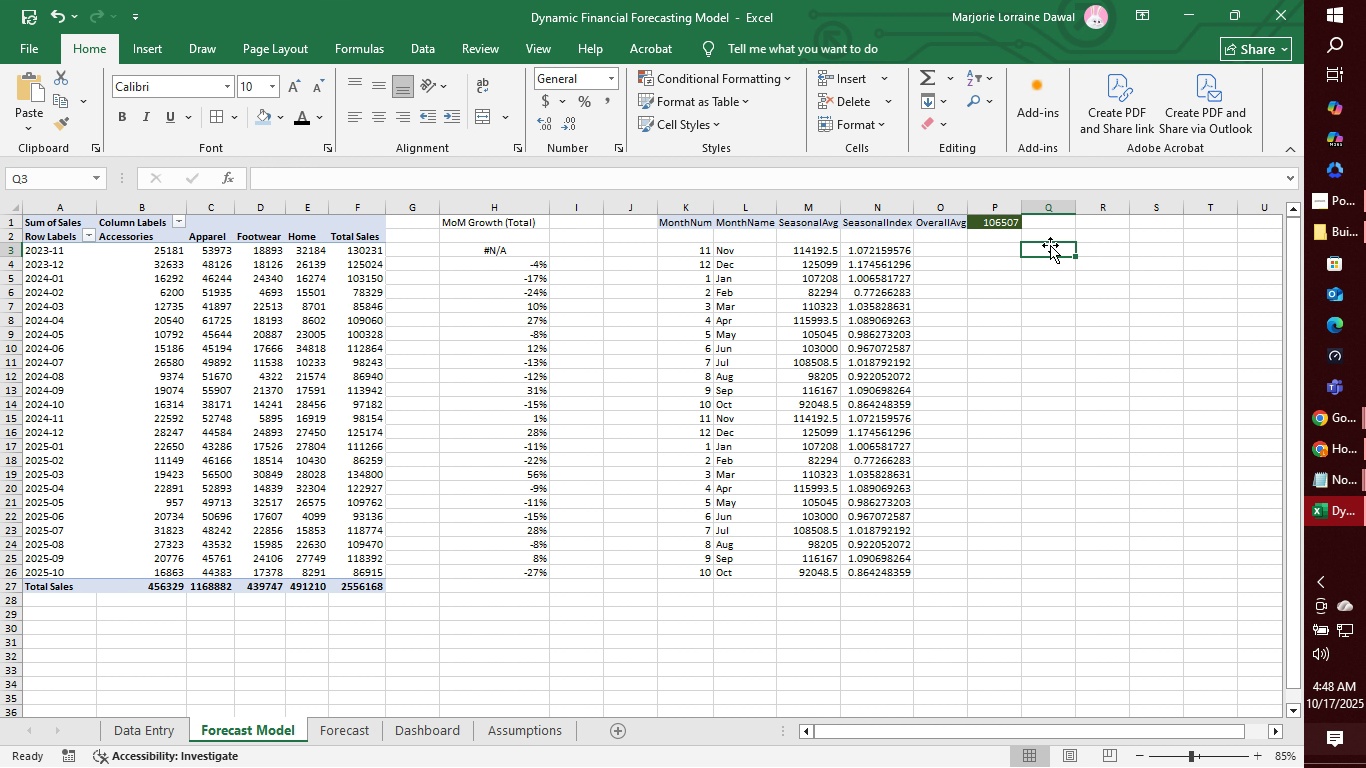 
left_click([1053, 243])
 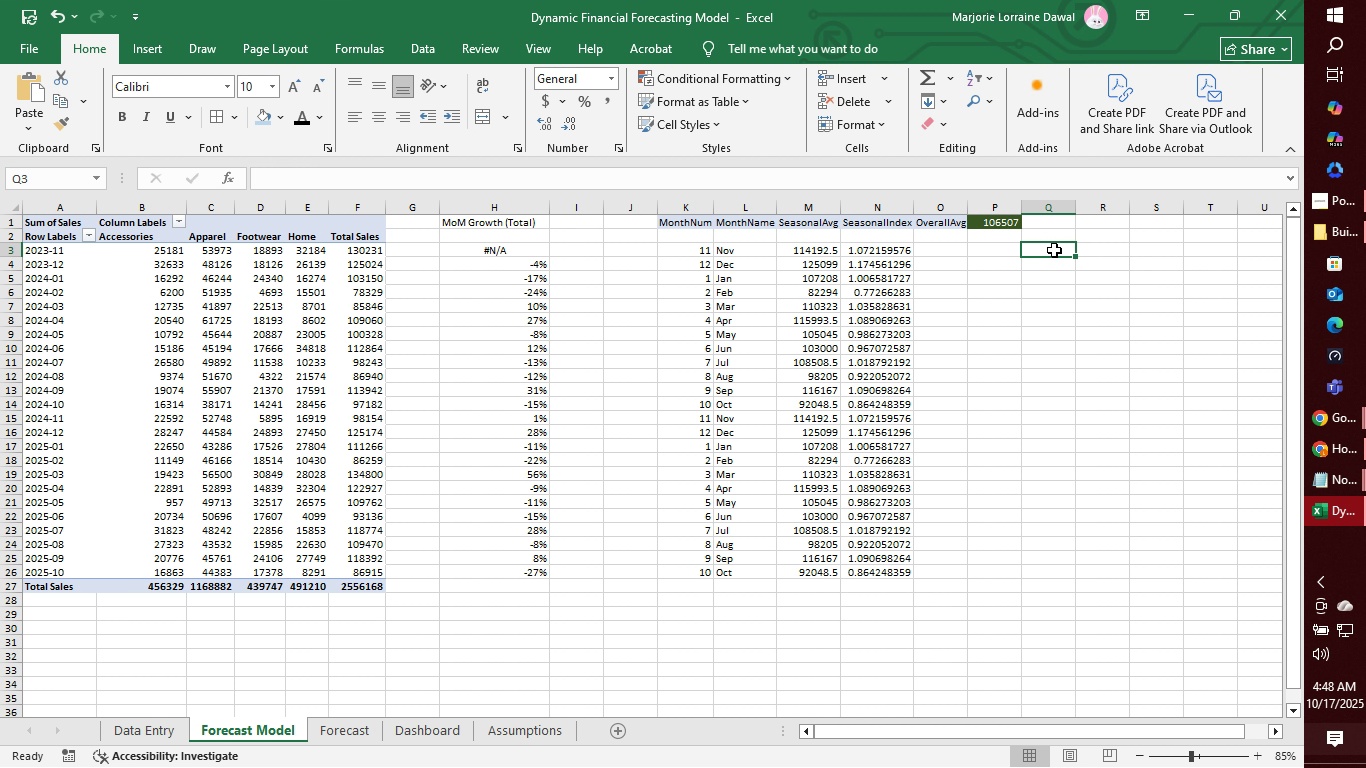 
left_click([1054, 250])
 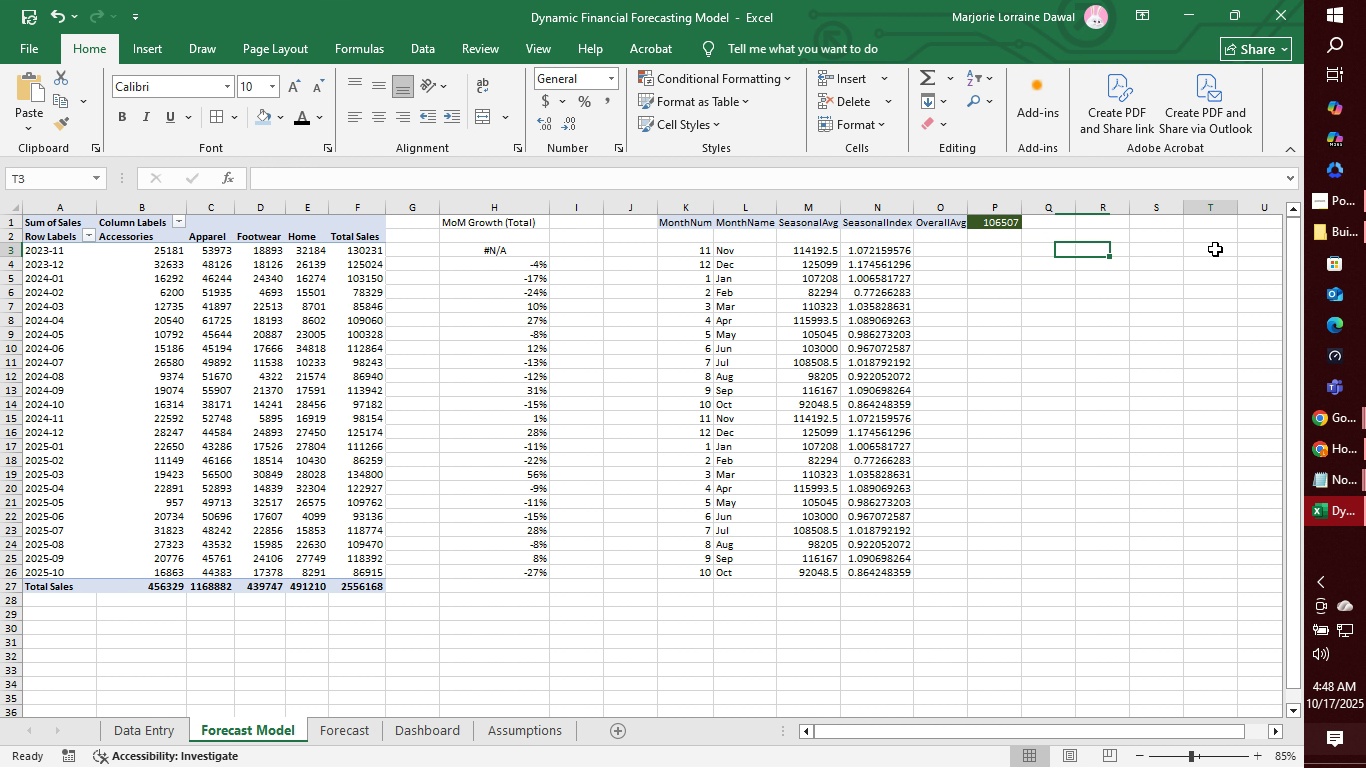 
left_click([1215, 249])
 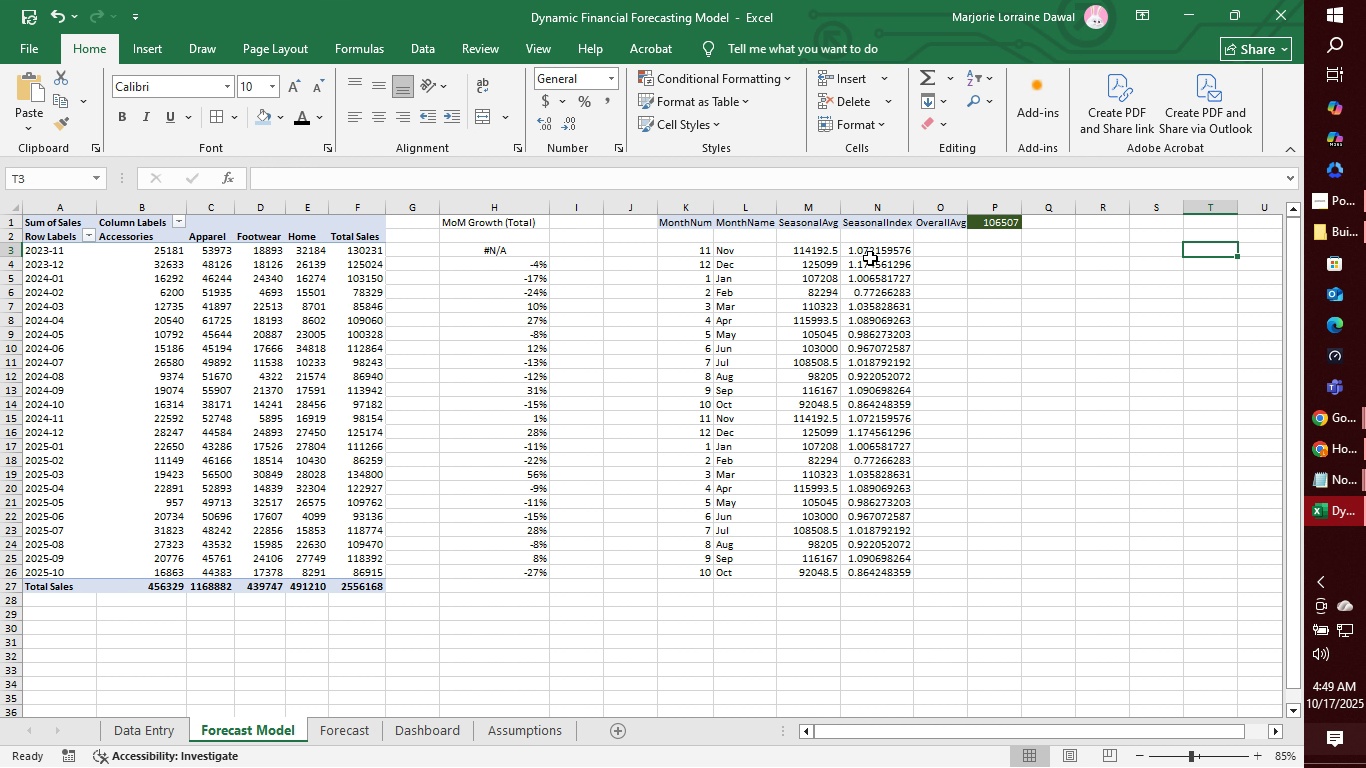 
wait(31.49)
 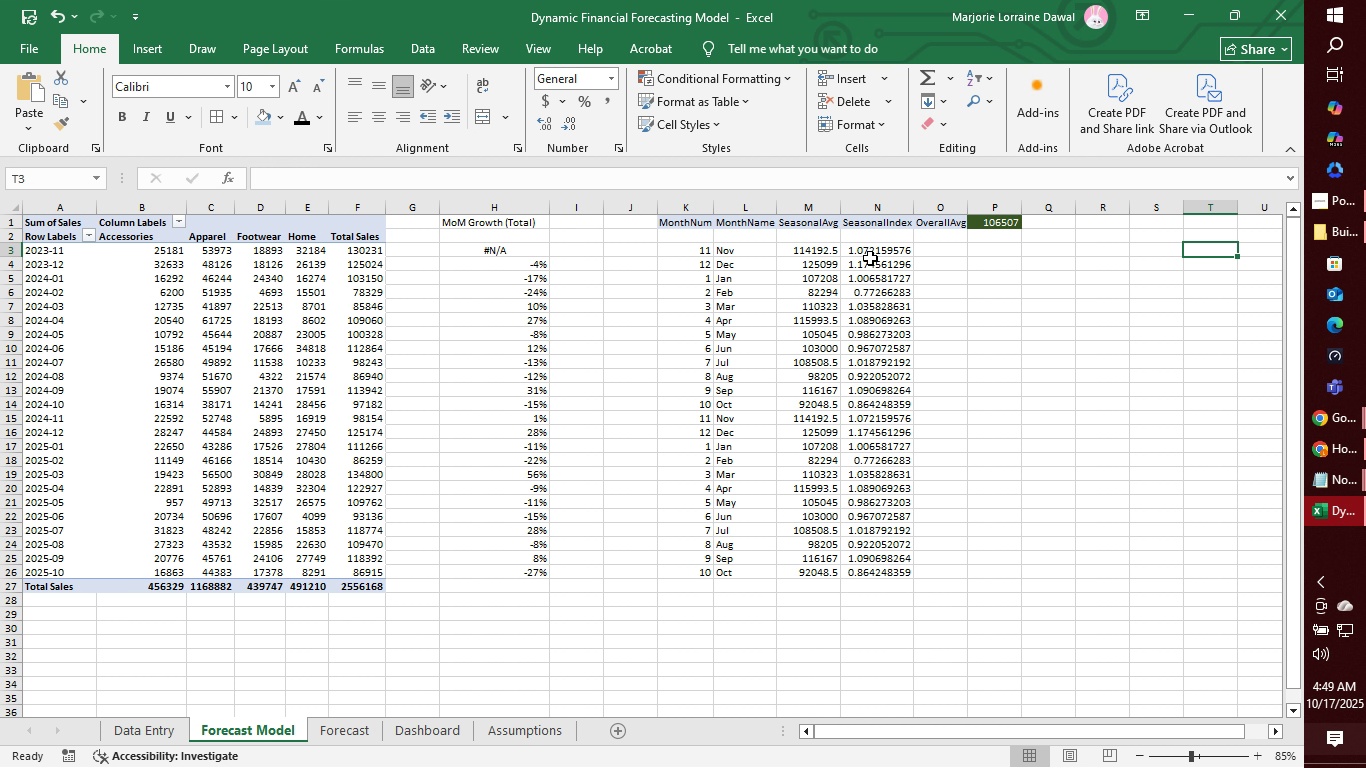 
left_click([365, 735])
 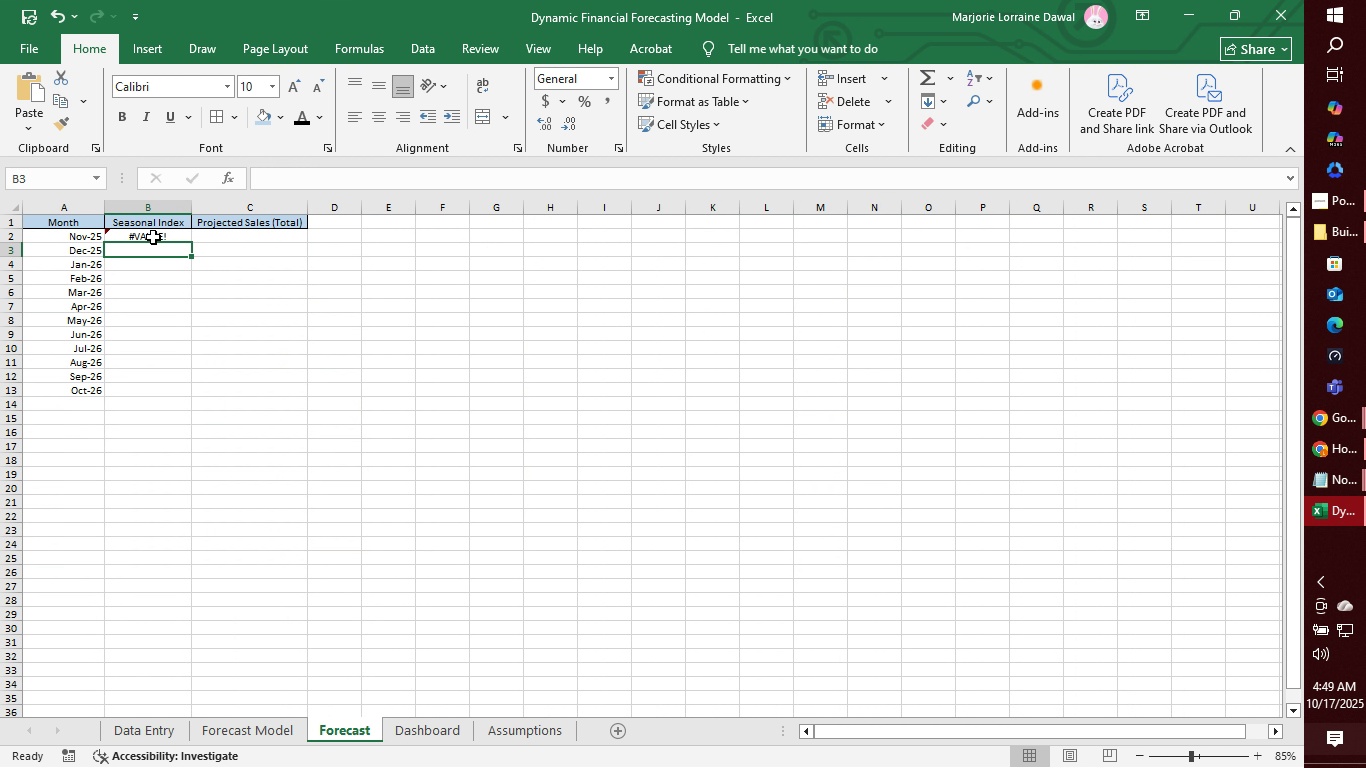 
left_click([150, 239])
 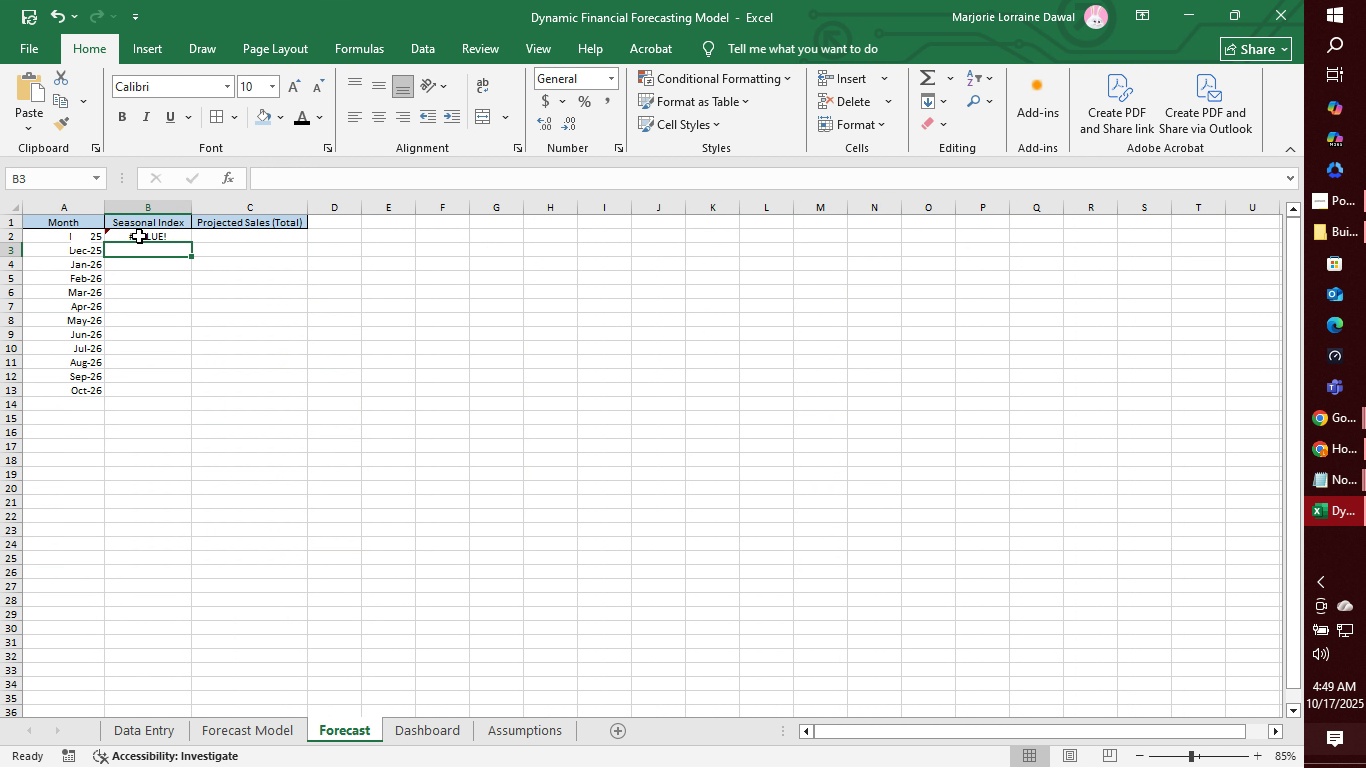 
left_click([139, 236])
 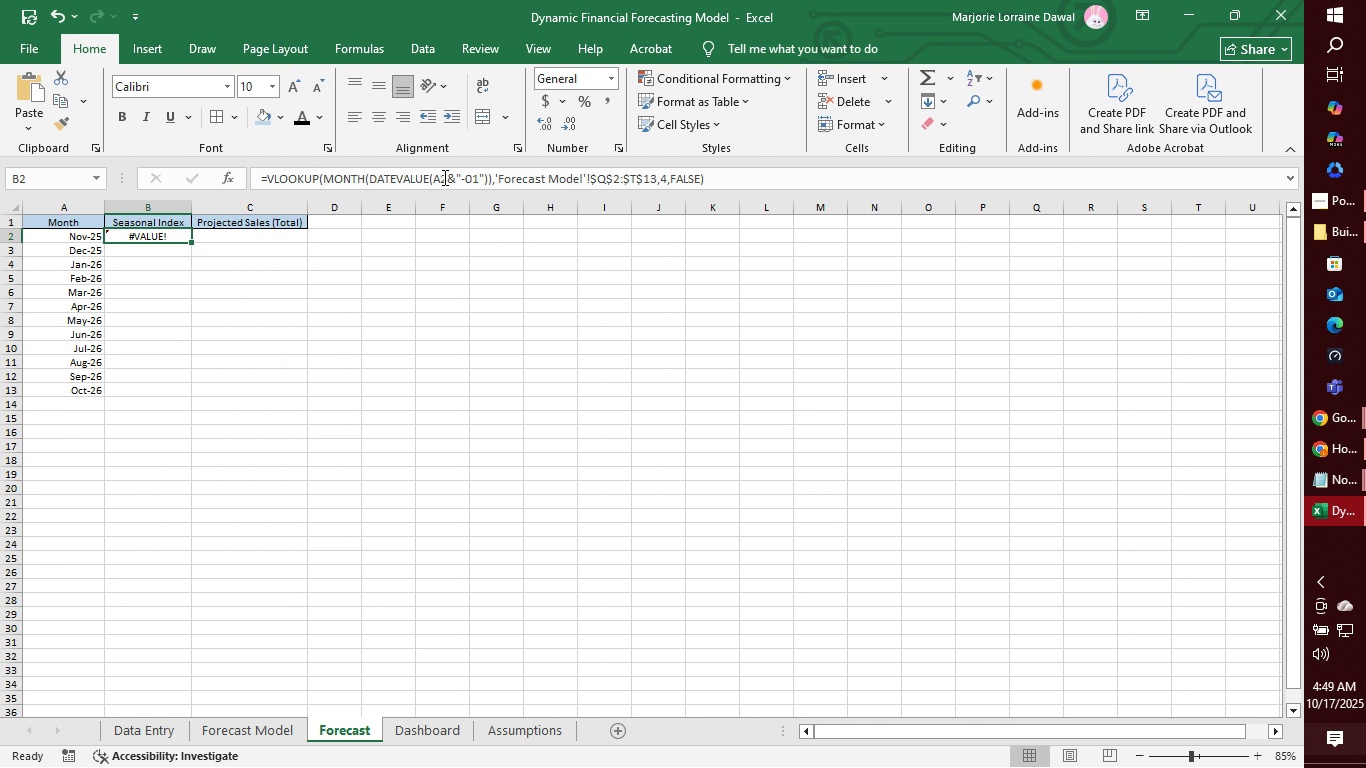 
left_click([443, 177])
 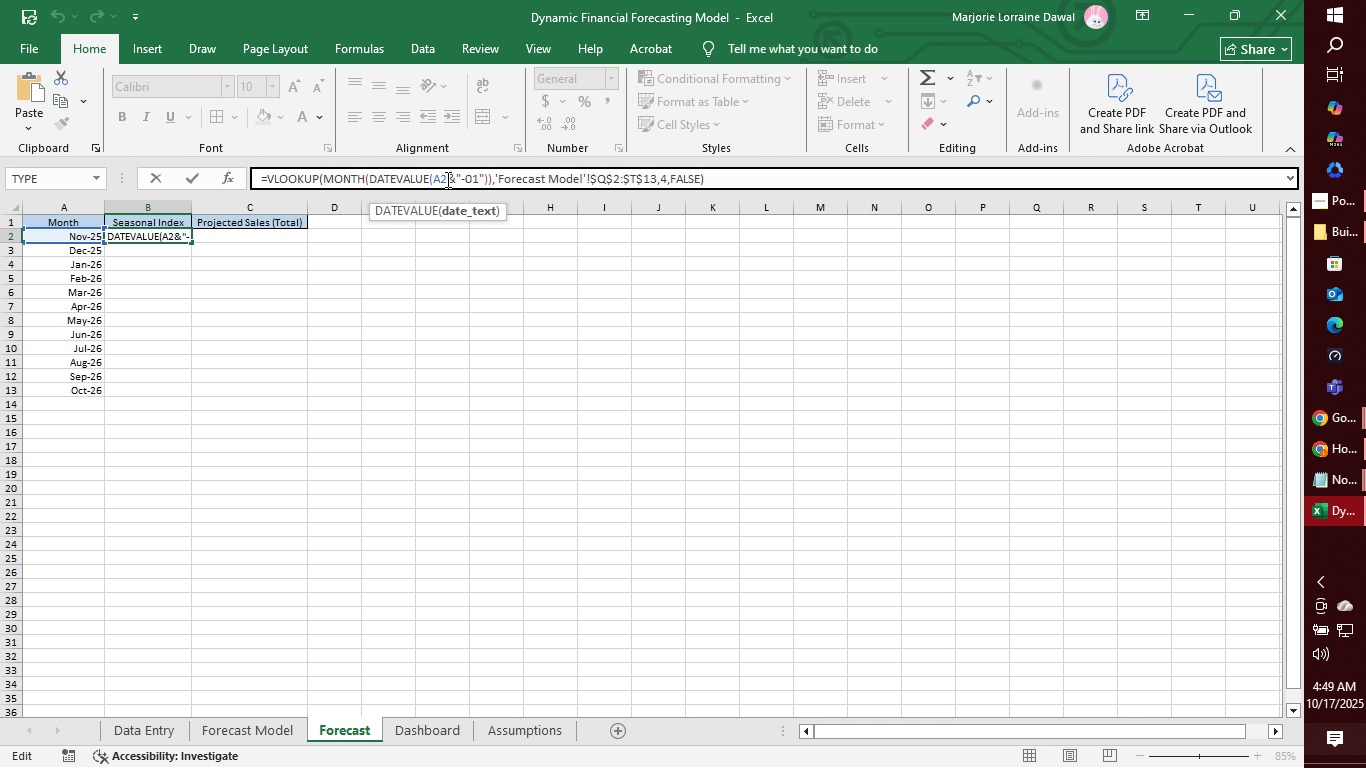 
left_click([446, 179])
 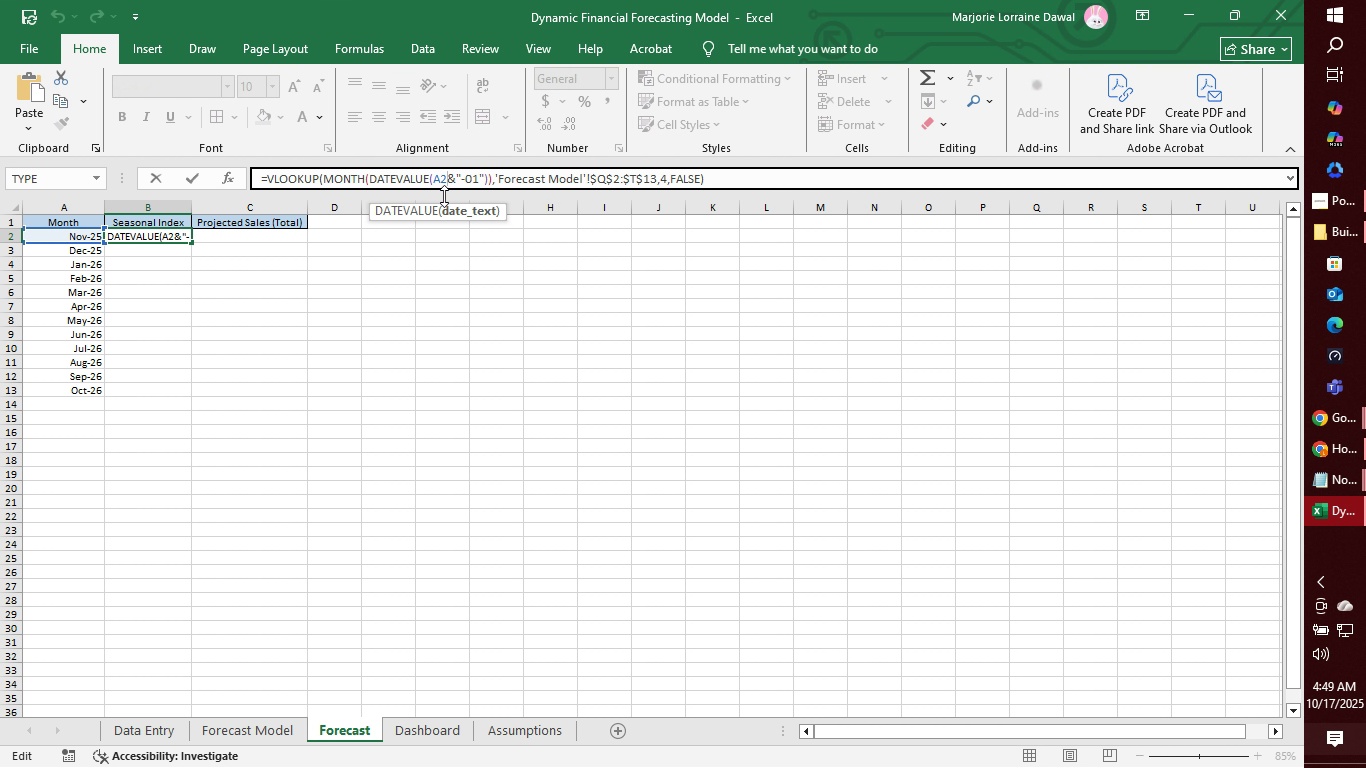 
key(Backspace)
 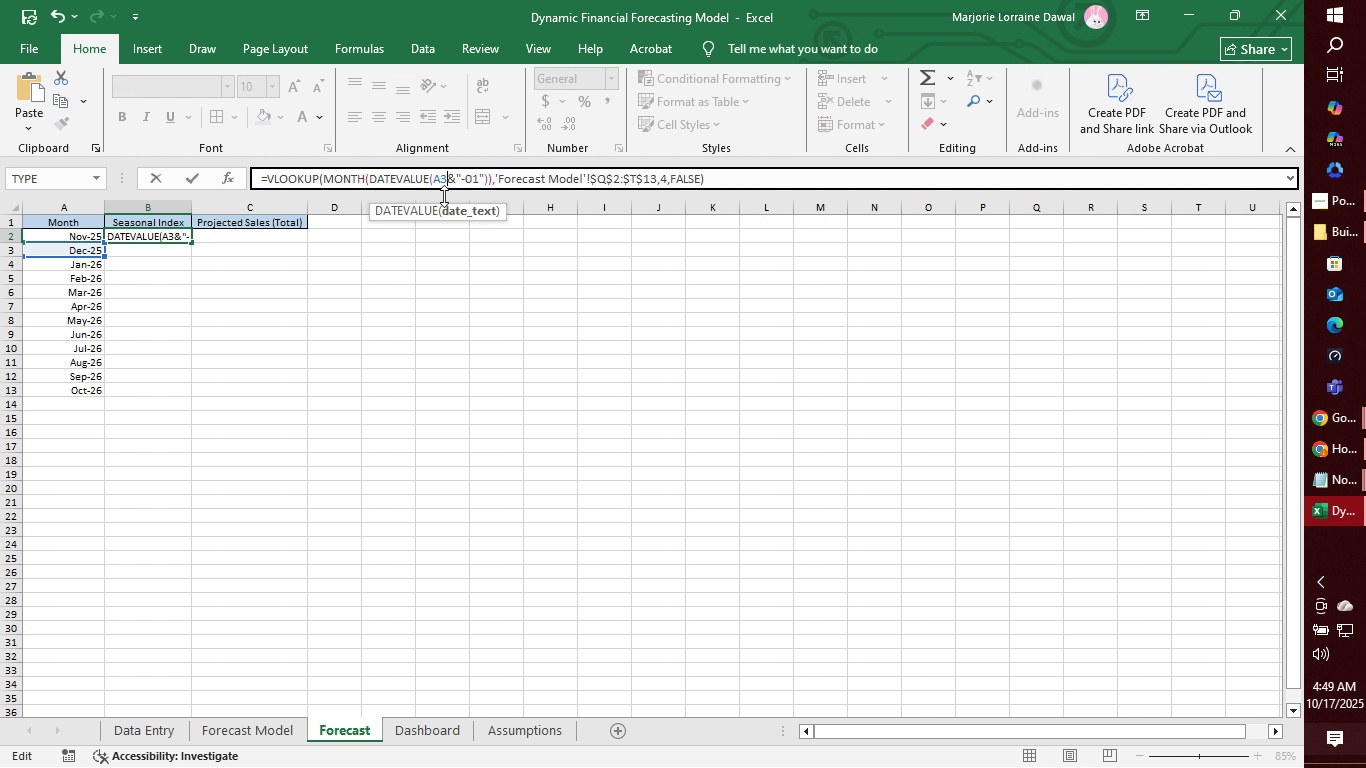 
key(3)
 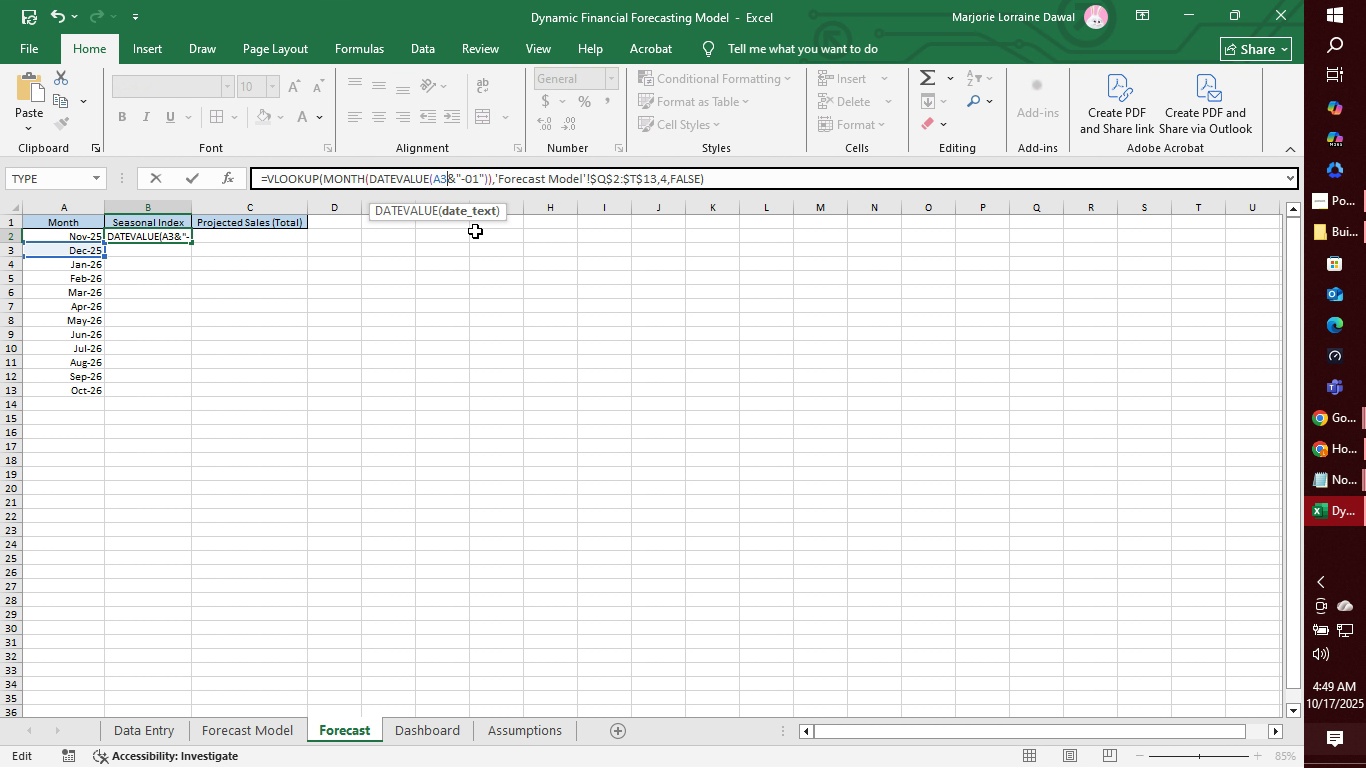 
key(Backspace)
 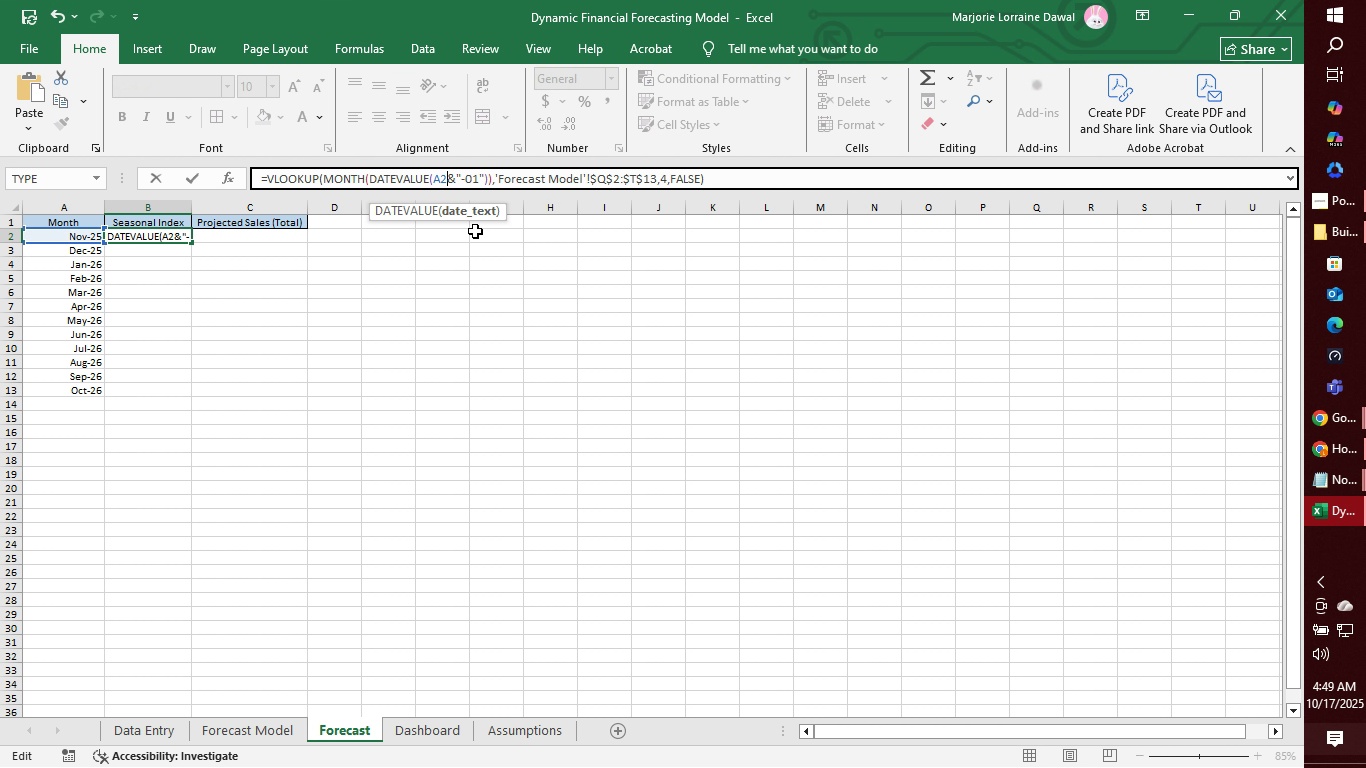 
key(2)
 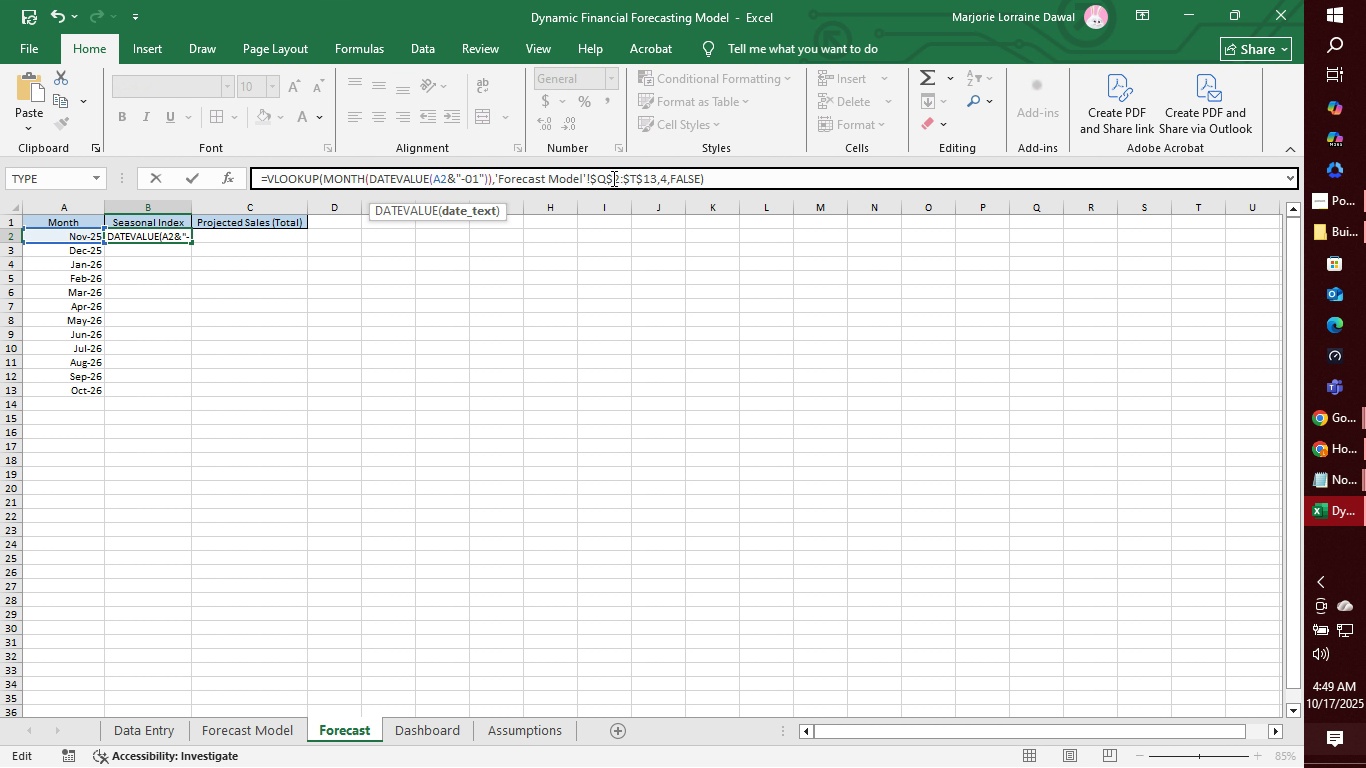 
left_click([604, 175])
 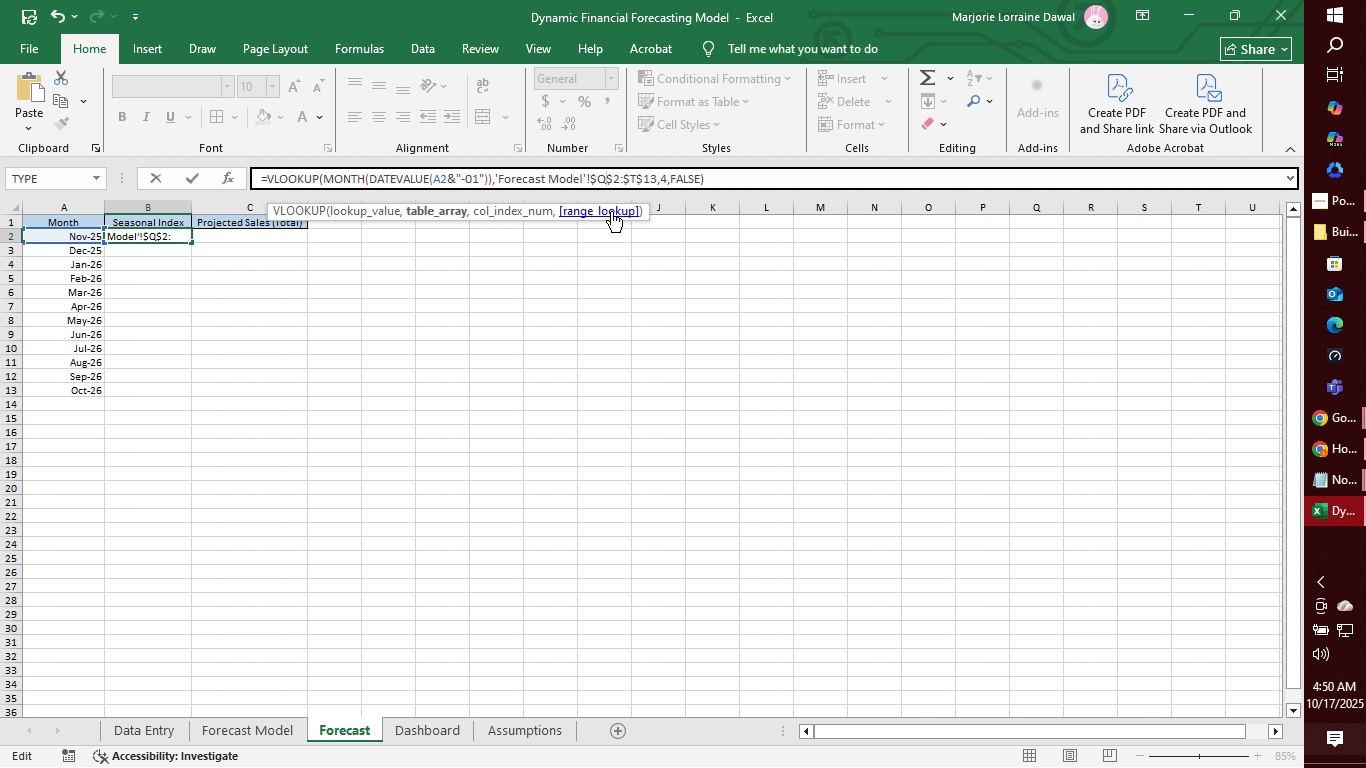 
wait(33.34)
 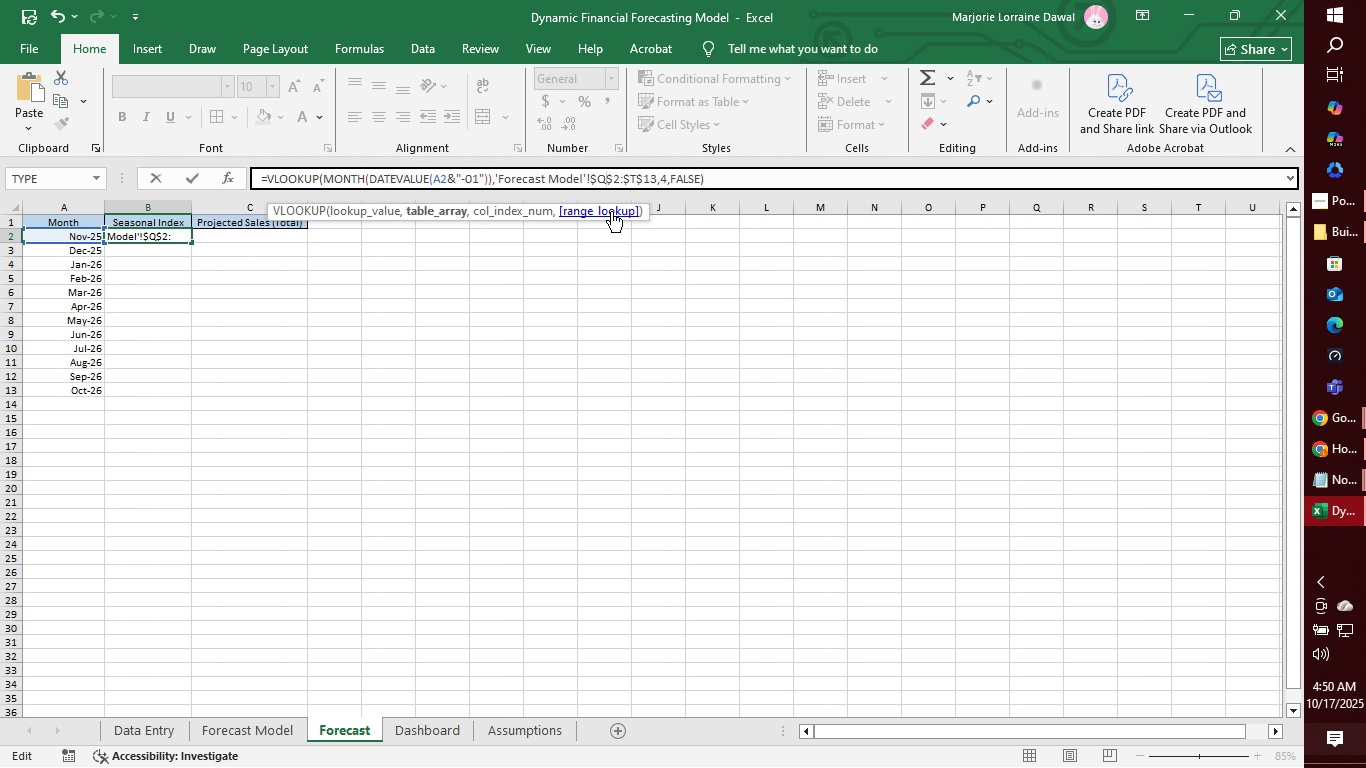 
key(Backspace)
 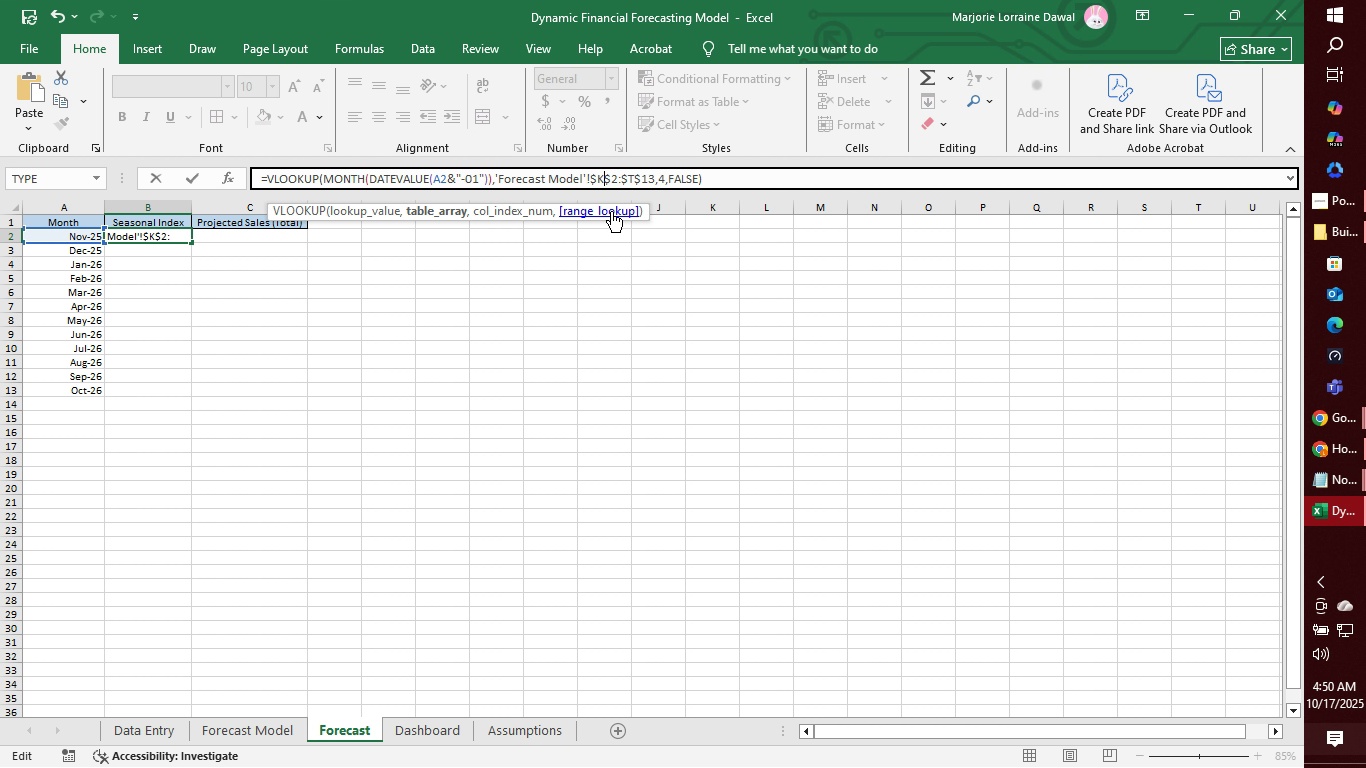 
key(K)
 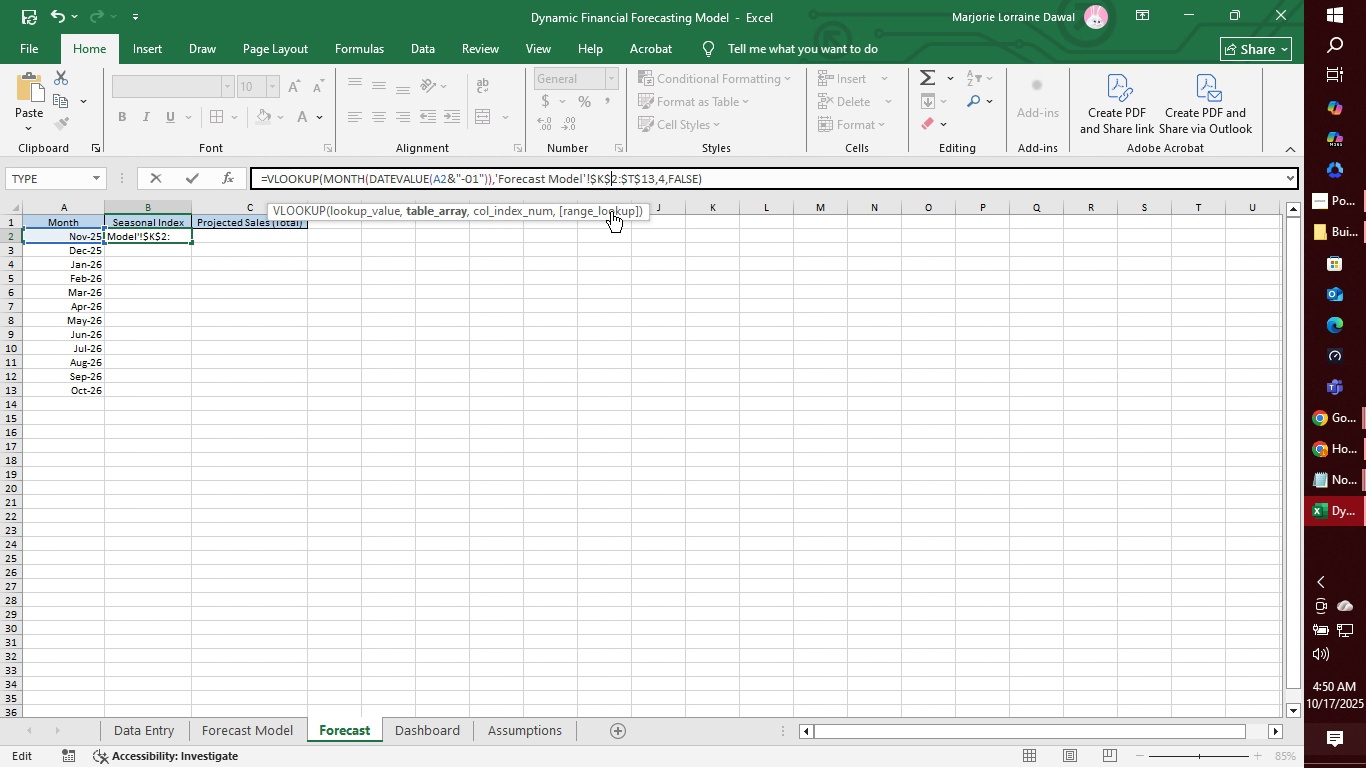 
key(ArrowRight)
 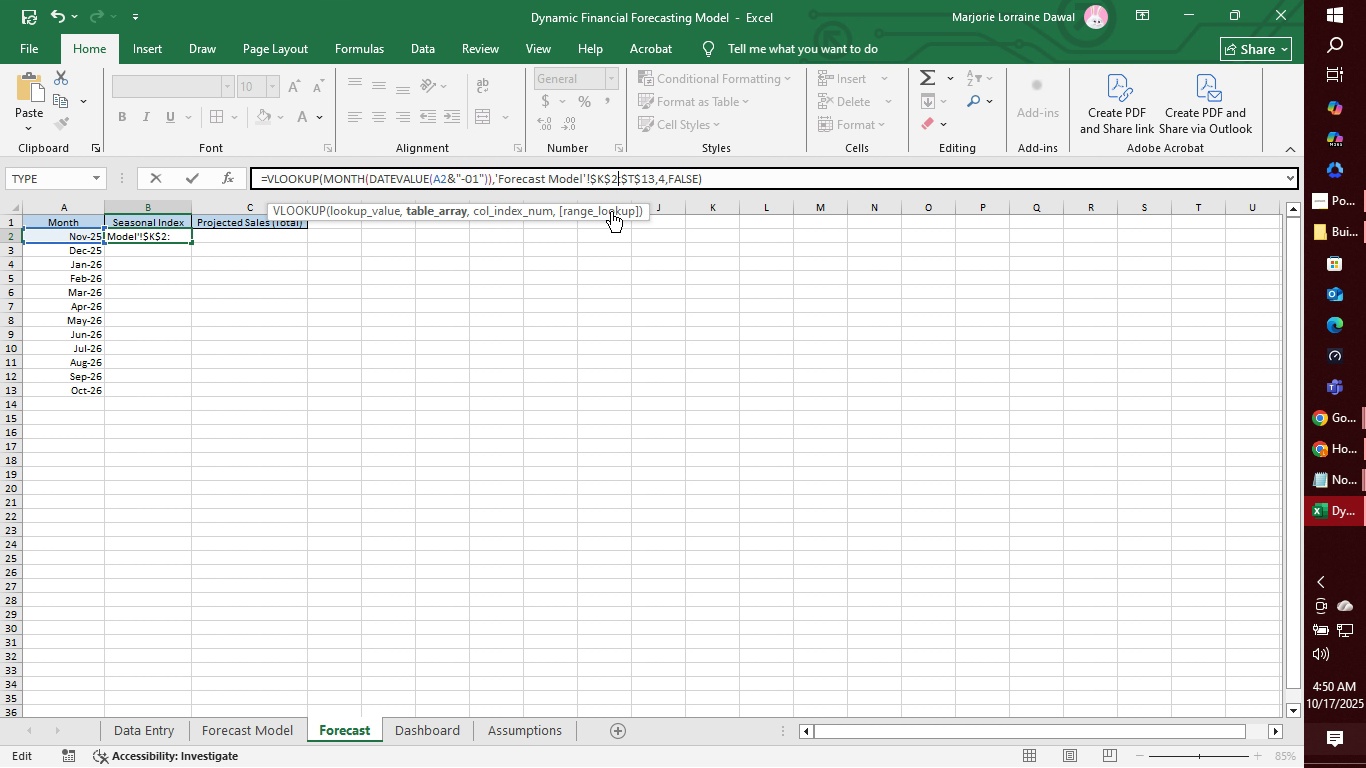 
key(ArrowRight)
 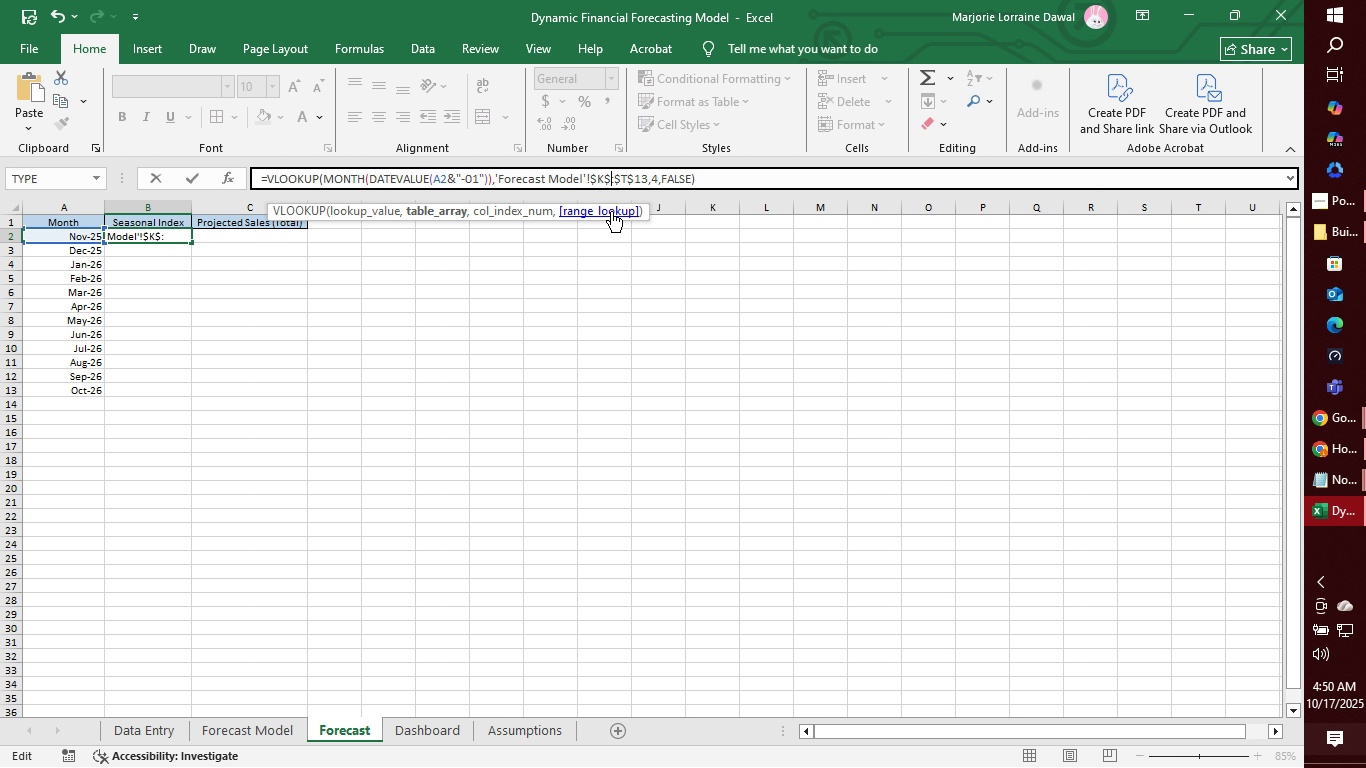 
key(Backspace)
 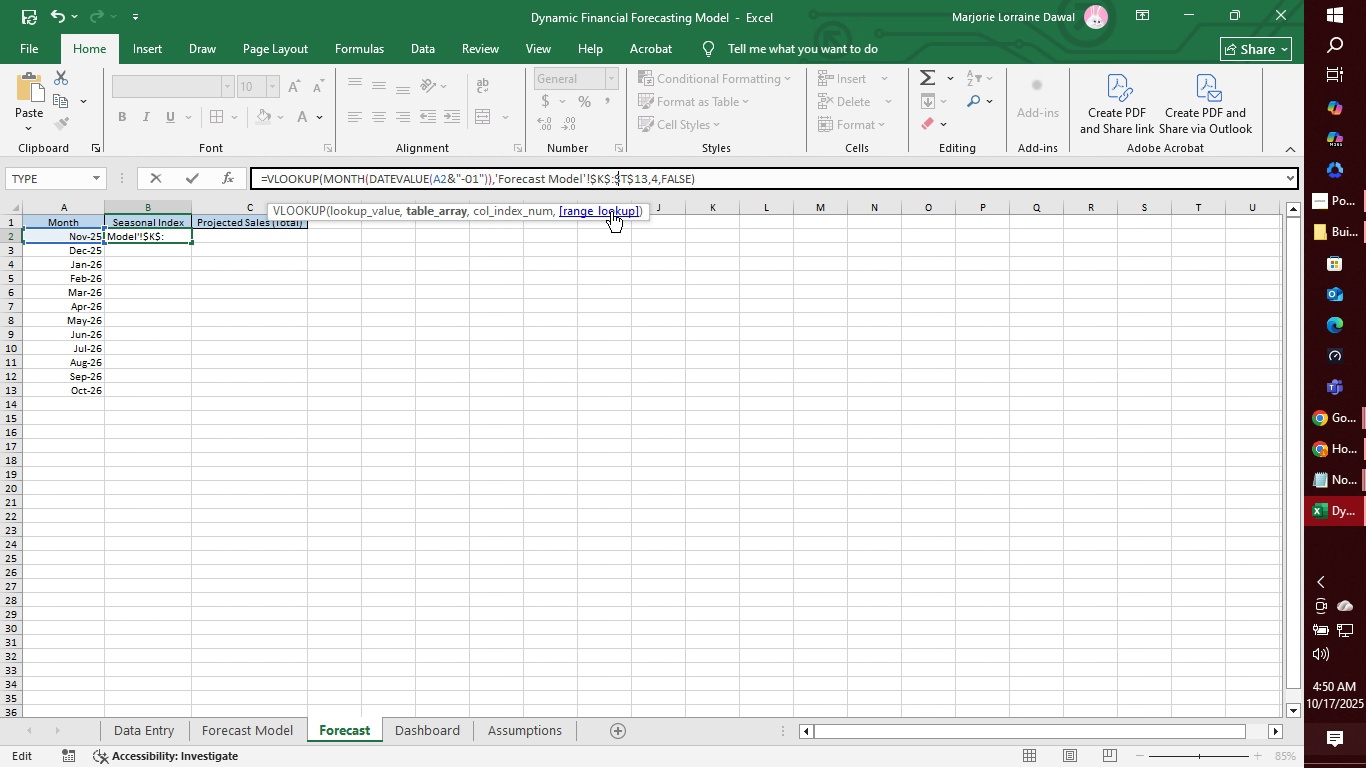 
key(5)
 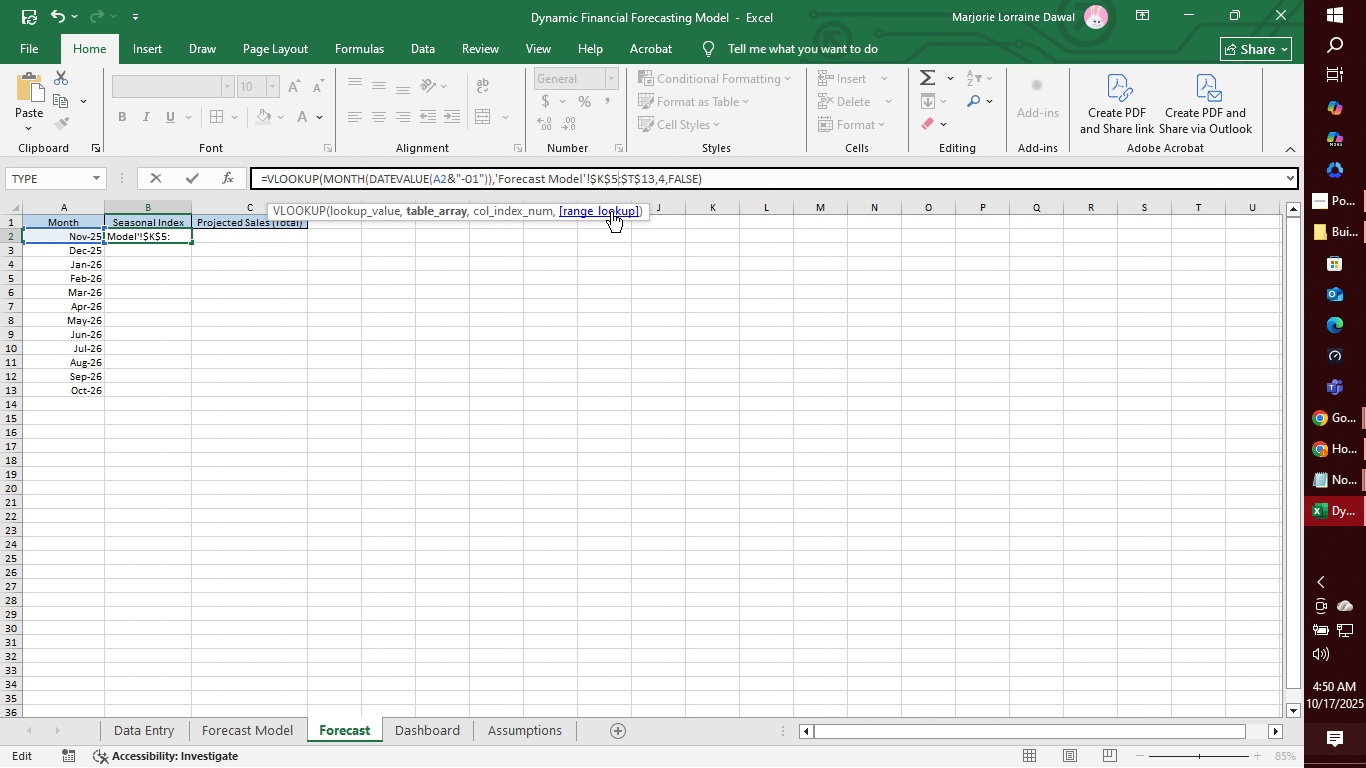 
key(ArrowRight)
 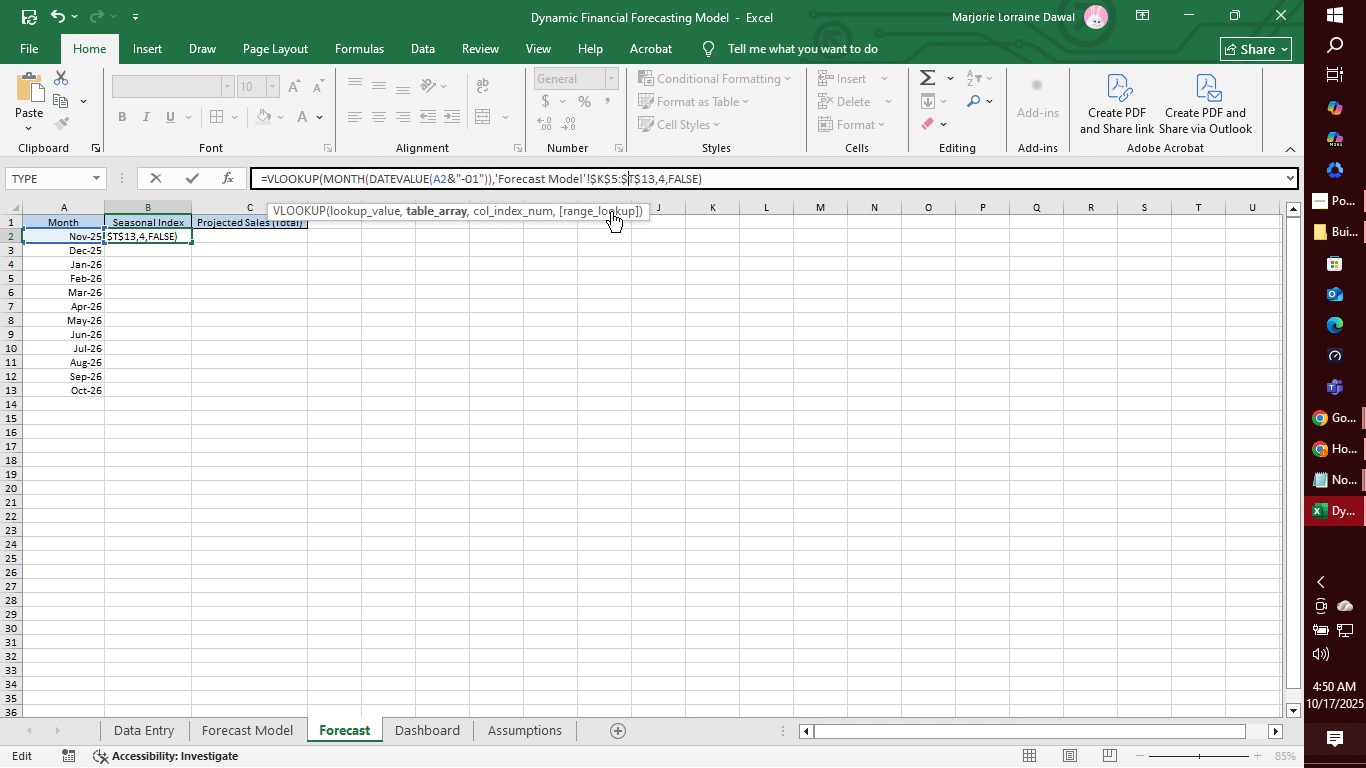 
key(ArrowRight)
 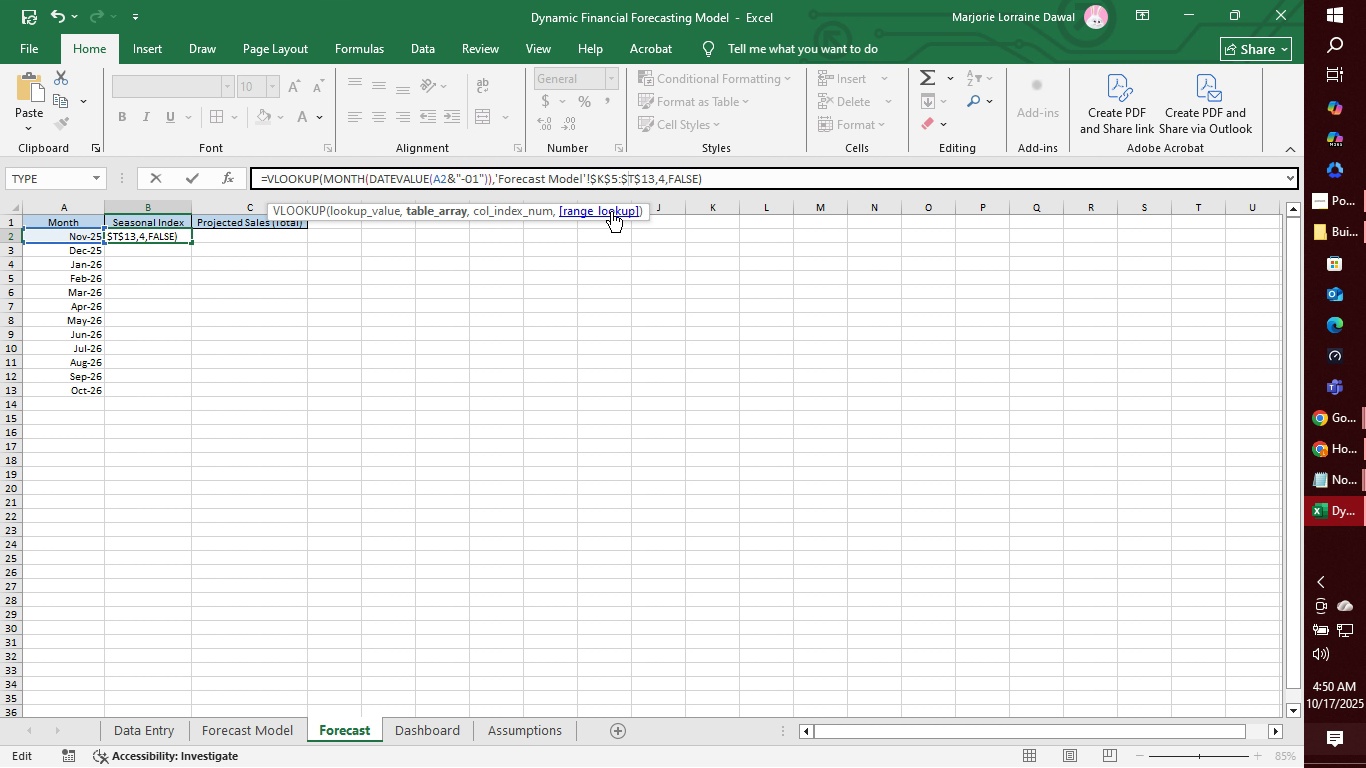 
key(ArrowRight)
 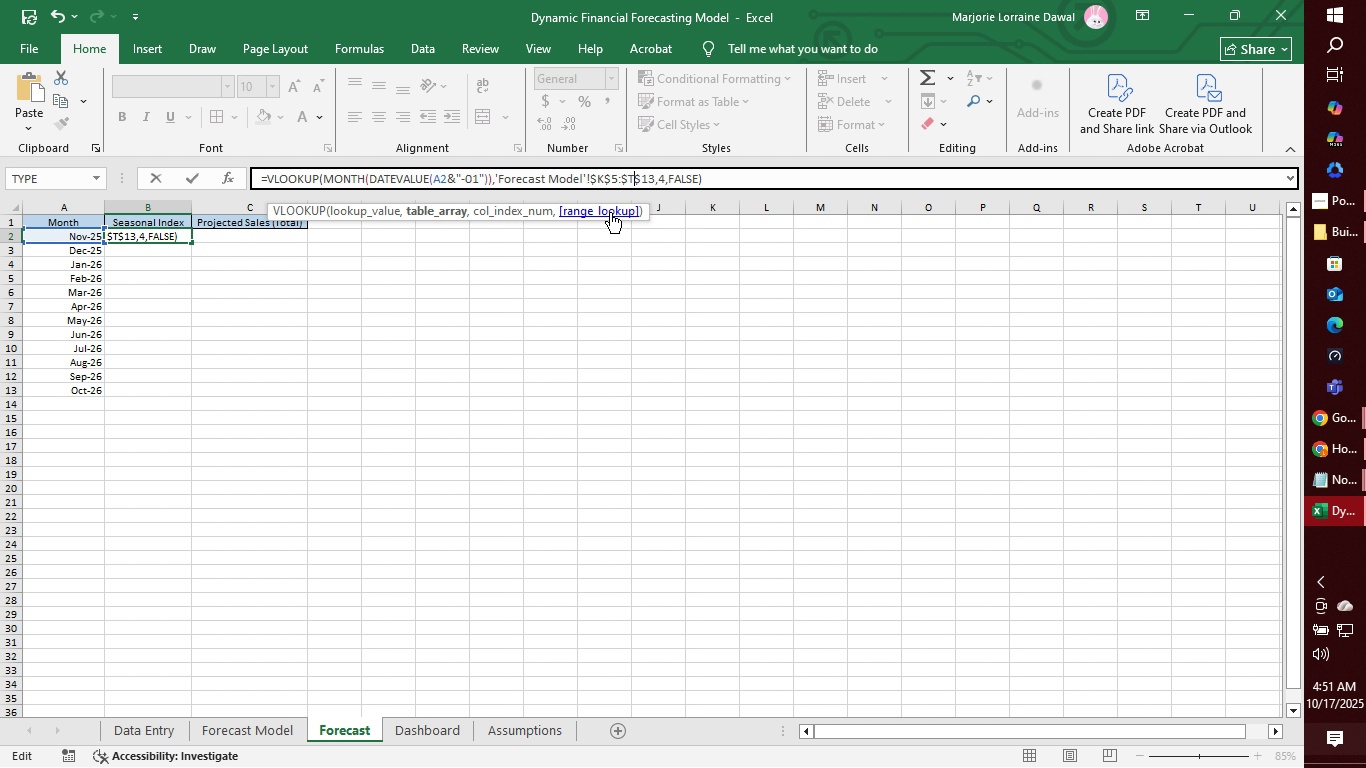 
wait(66.35)
 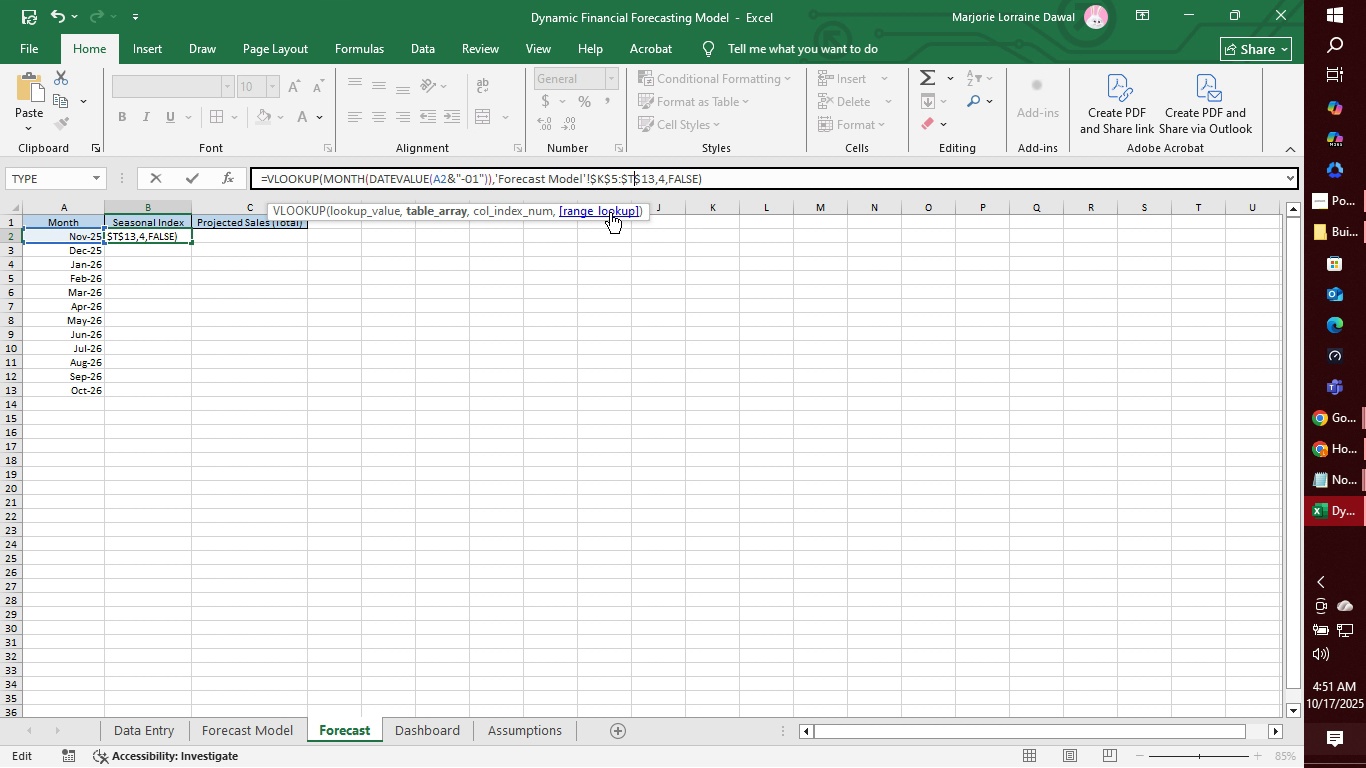 
key(Backspace)
 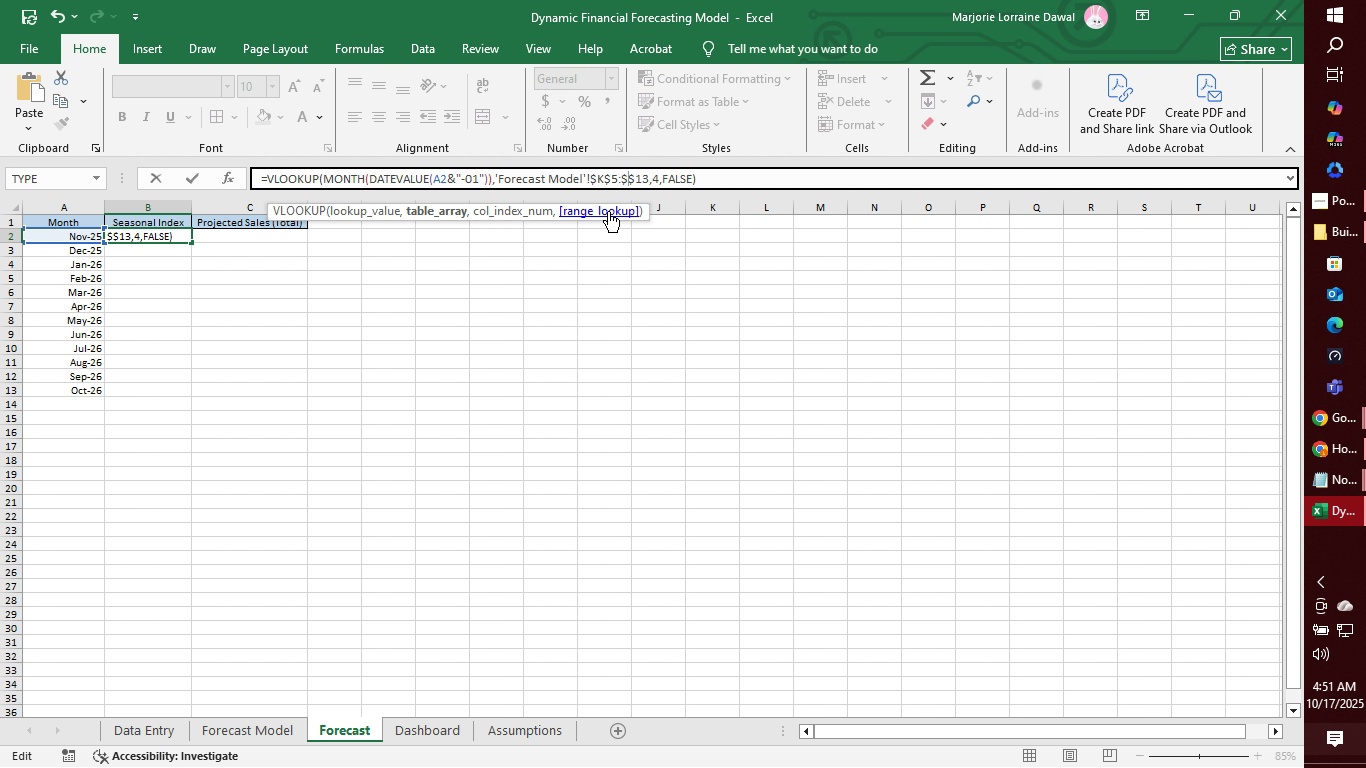 
key(Shift+N)
 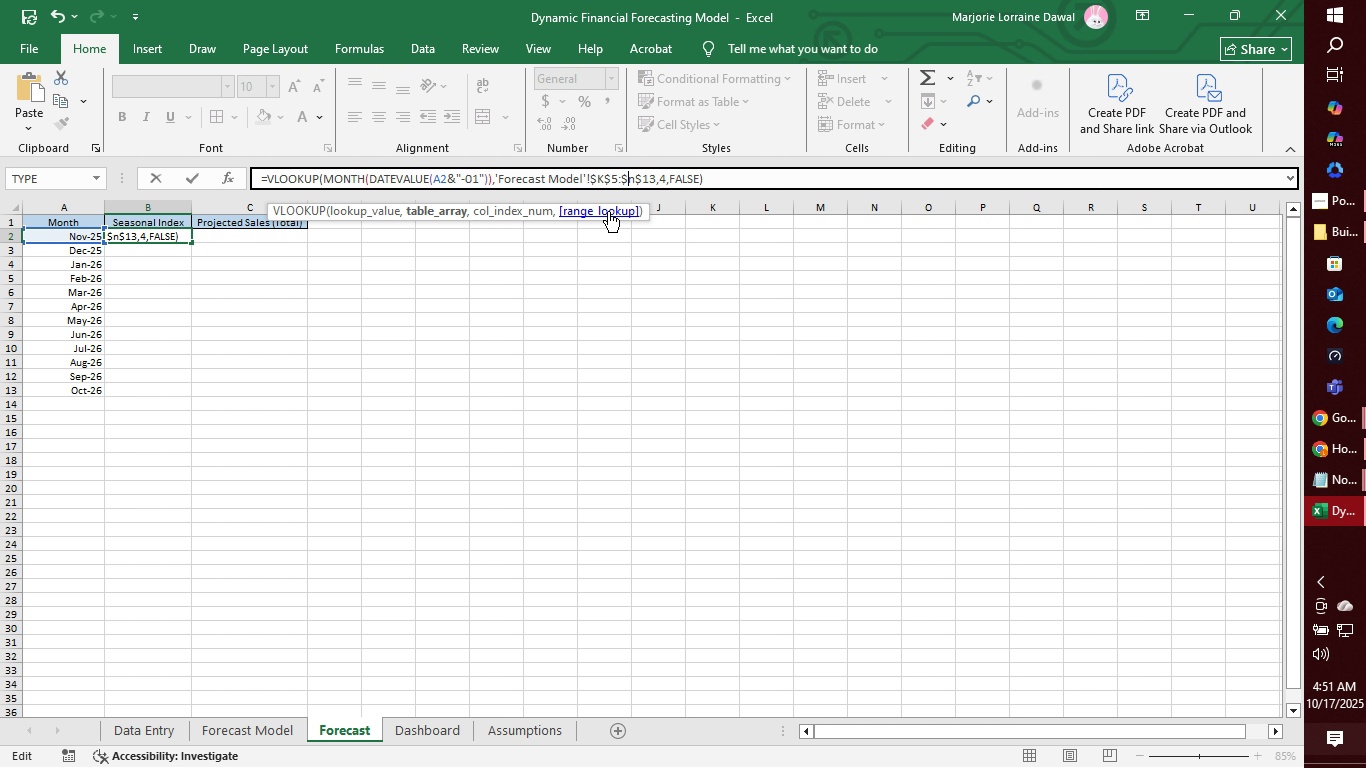 
key(Backspace)
 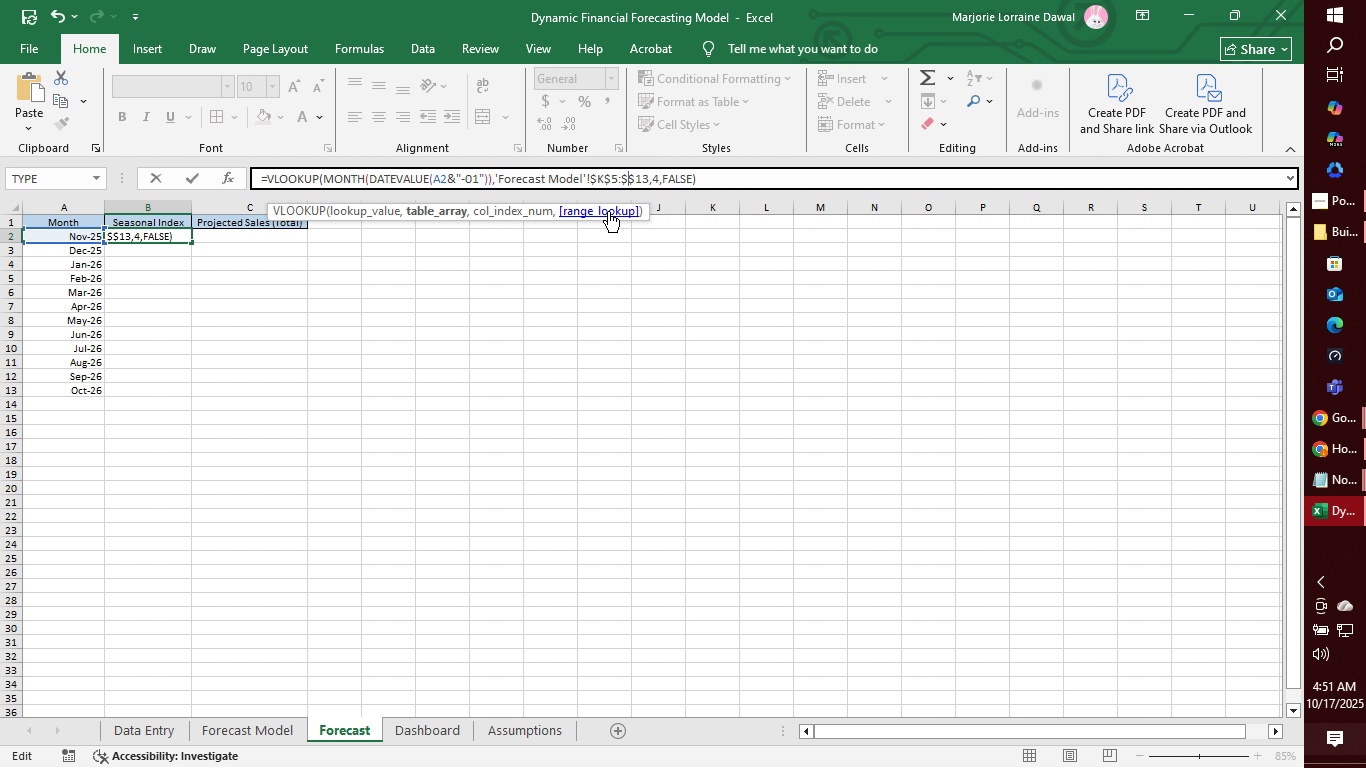 
key(N)
 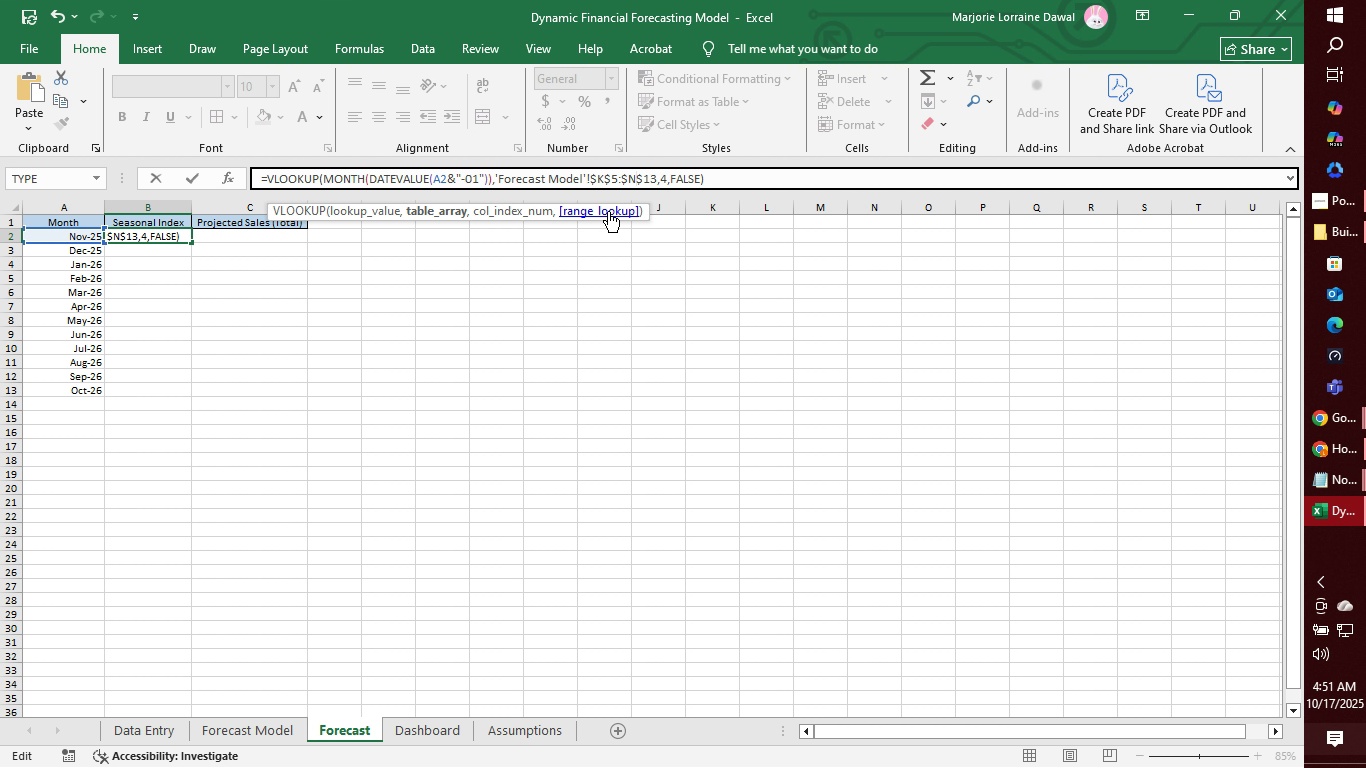 
key(ArrowRight)
 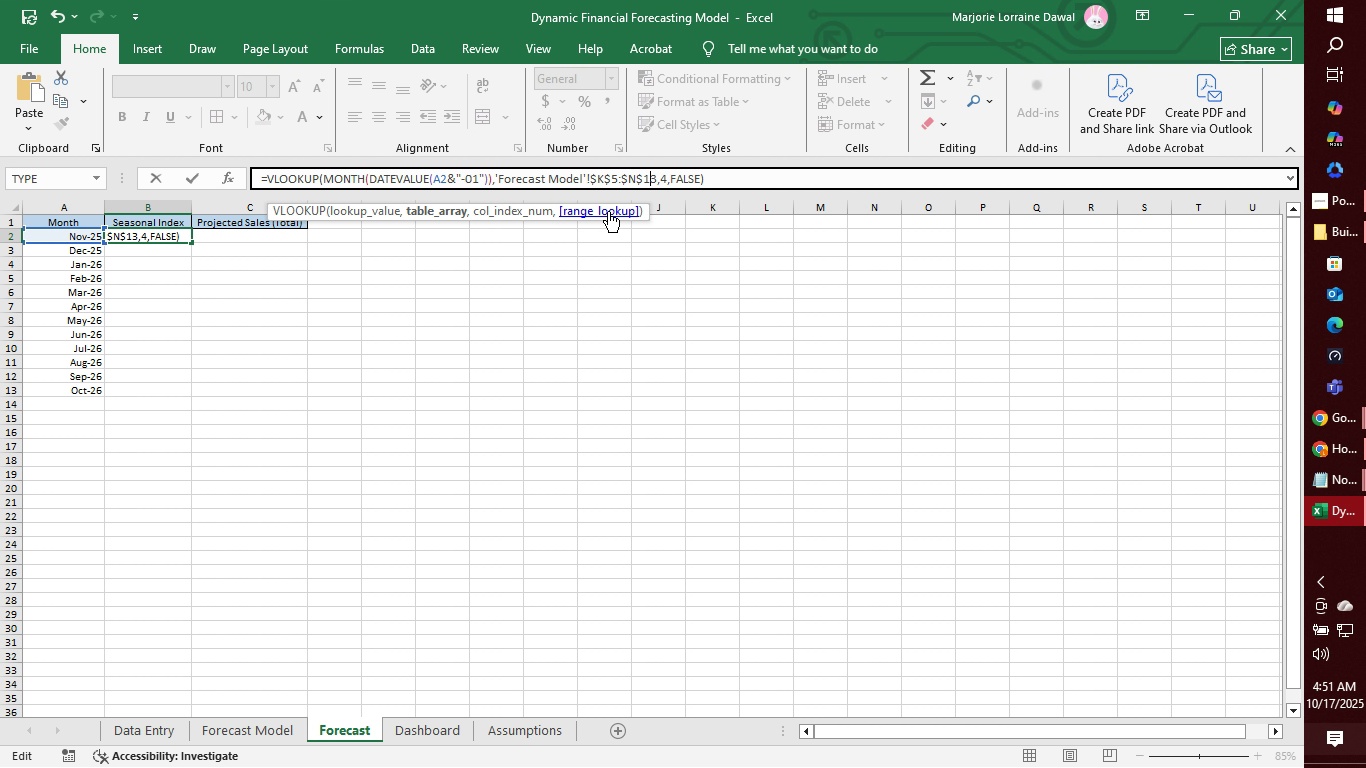 
key(ArrowRight)
 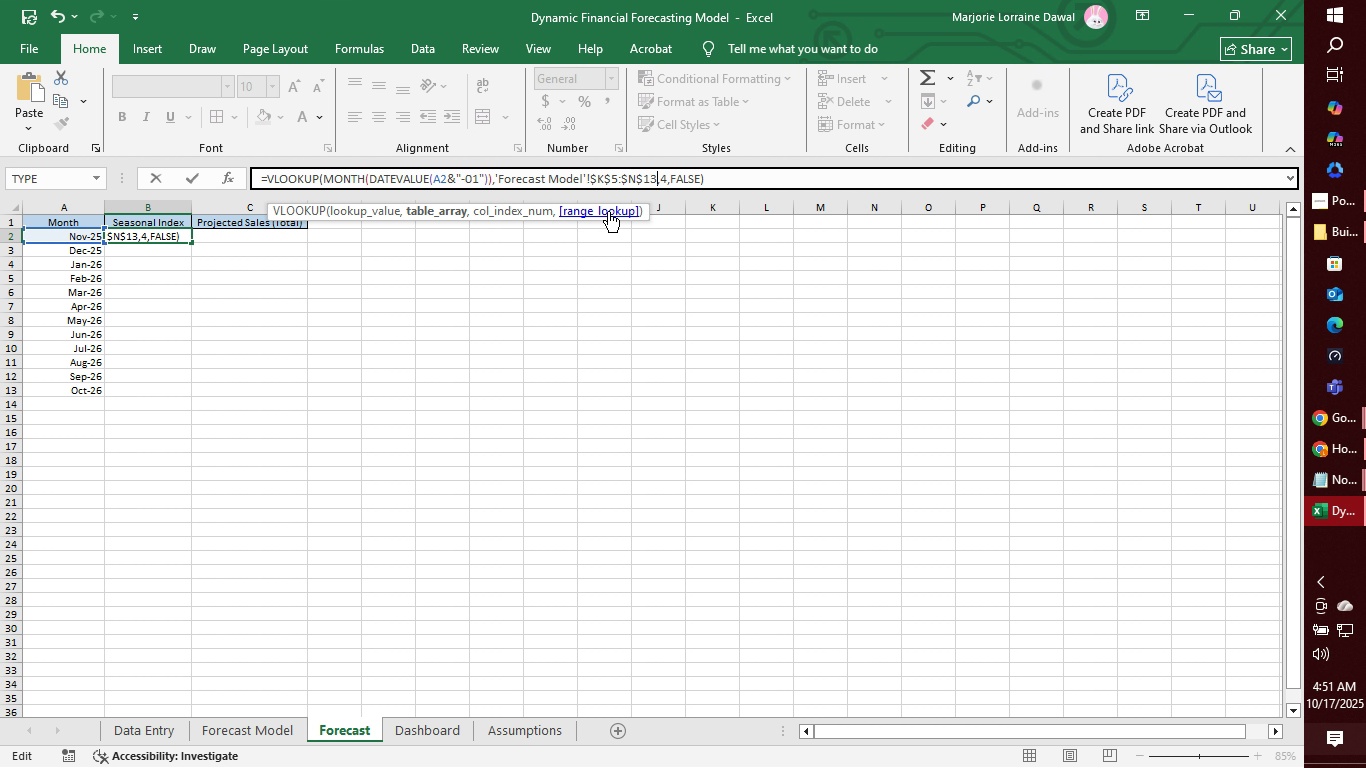 
key(ArrowRight)
 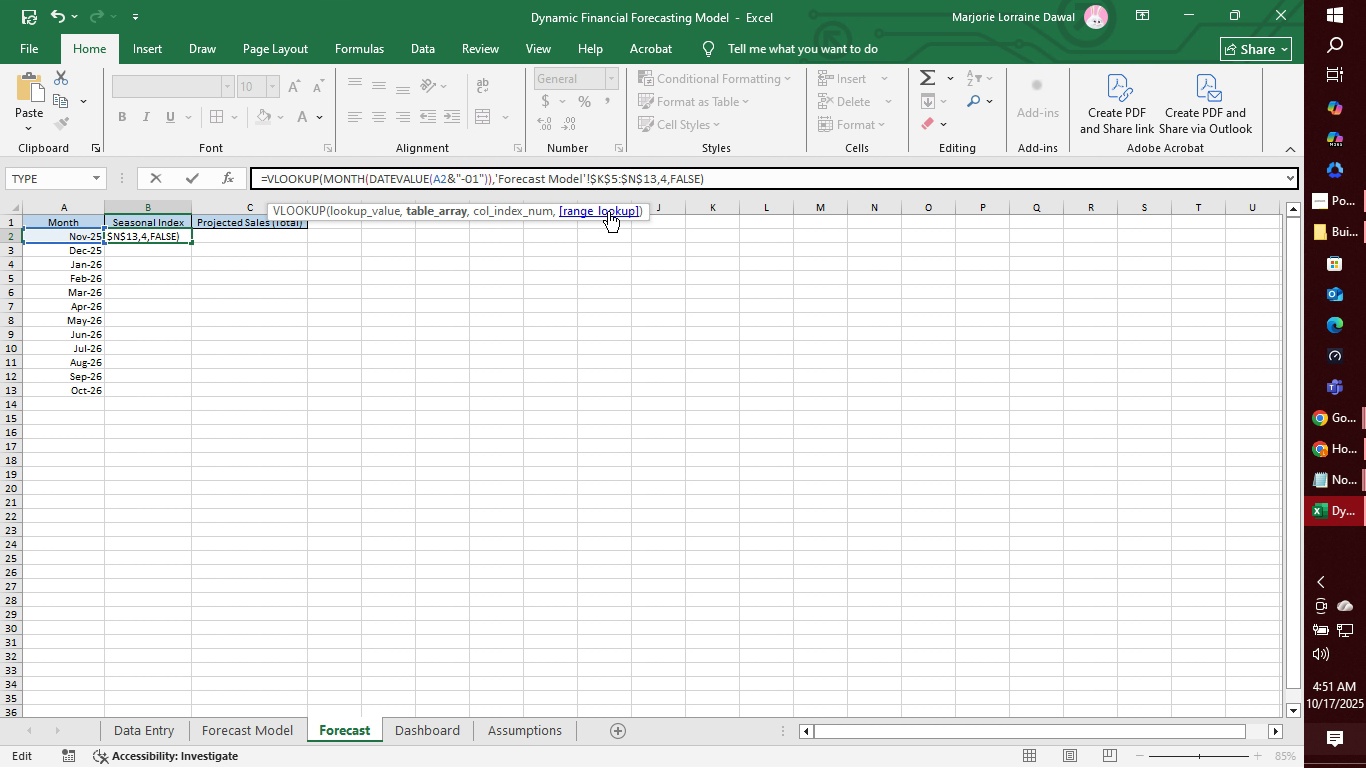 
key(Backspace)
 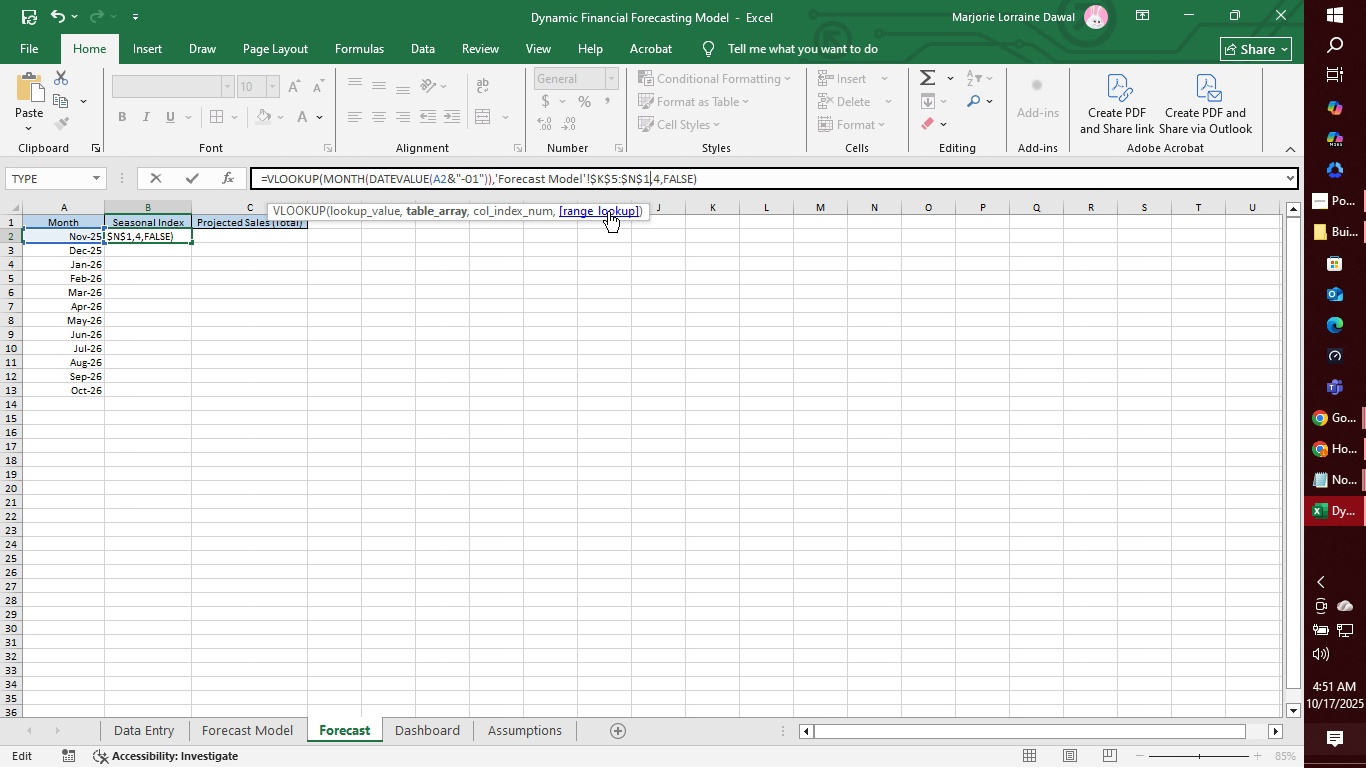 
key(6)
 